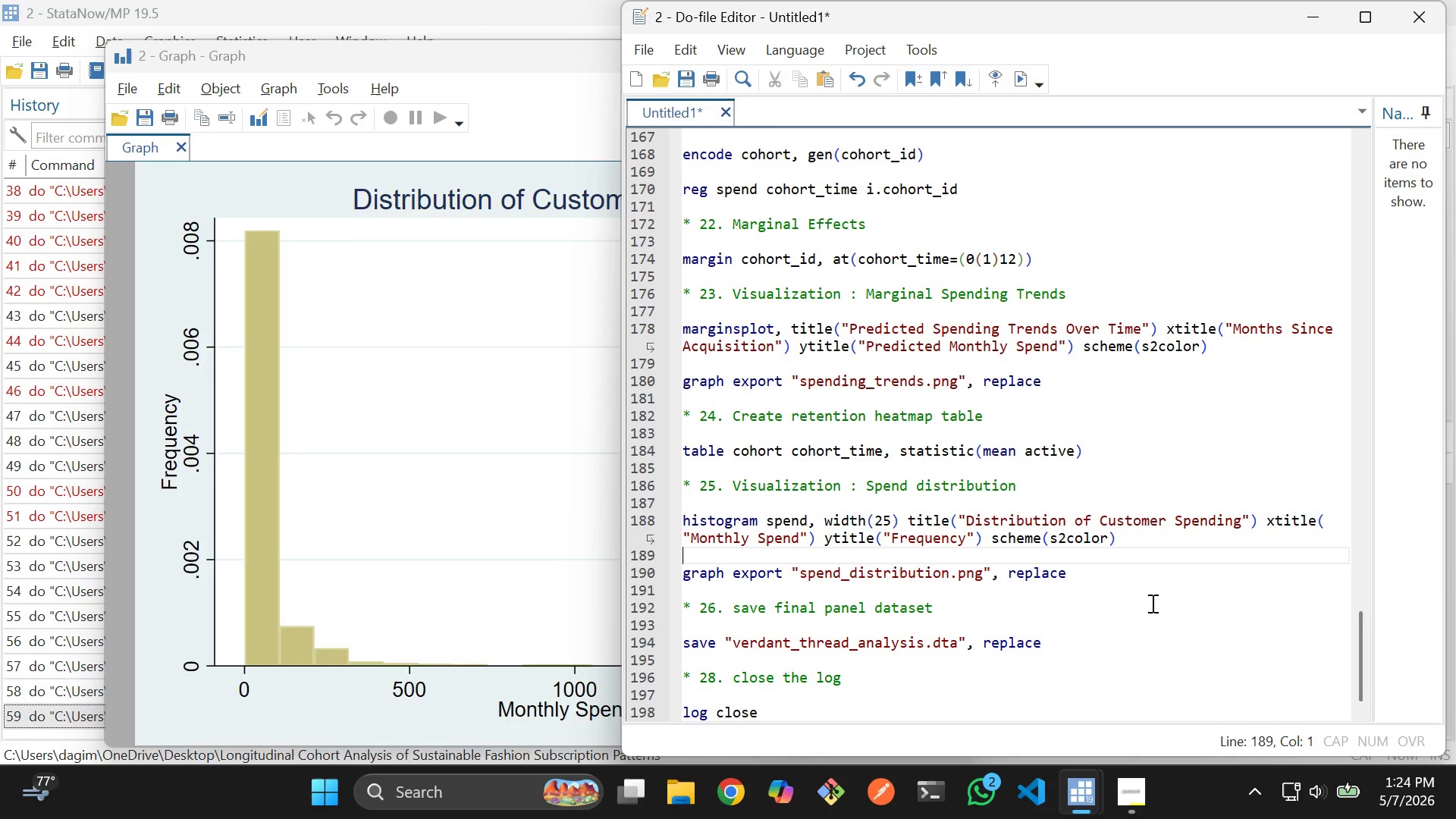 
left_click([1066, 486])
 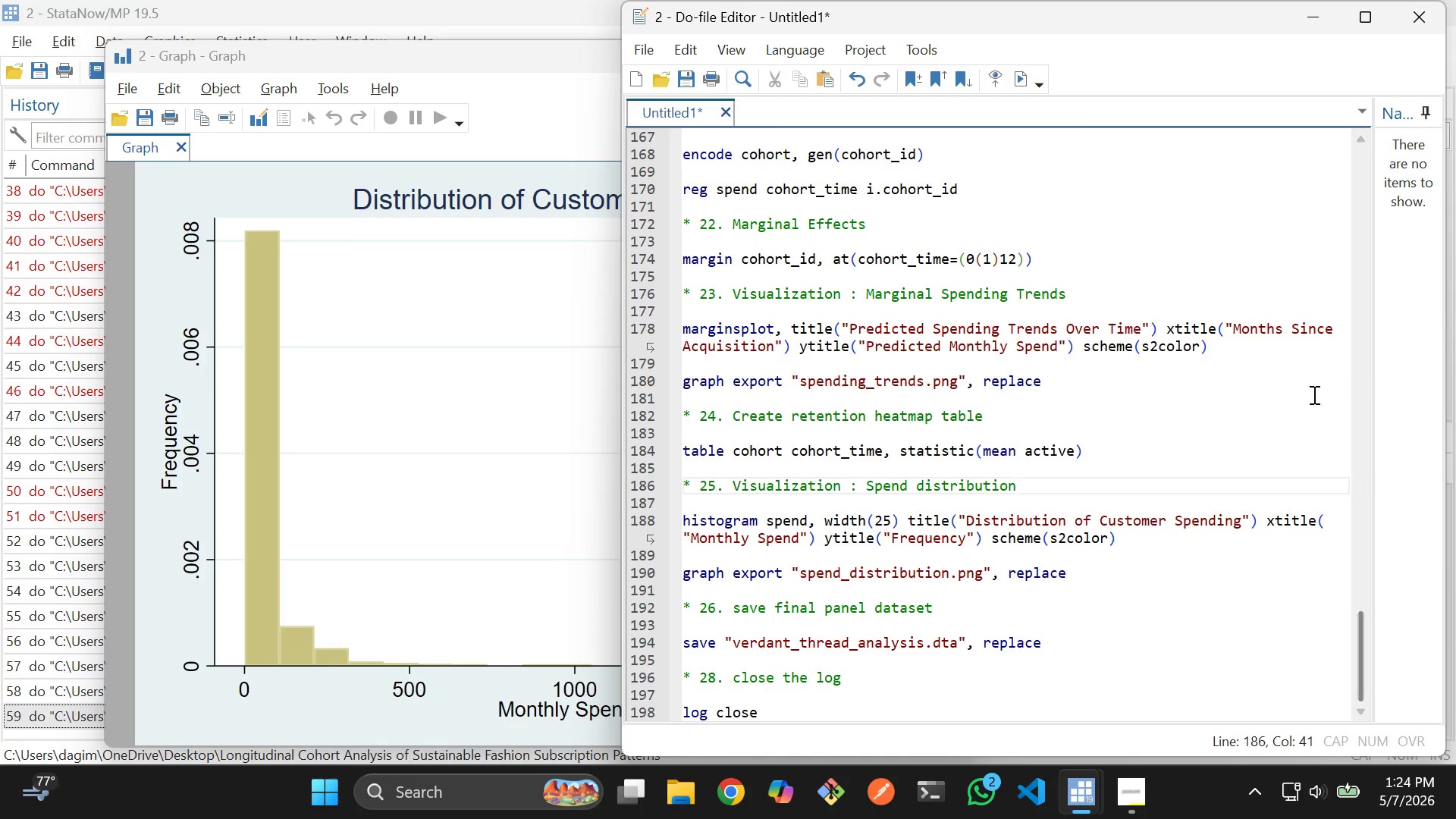 
wait(34.33)
 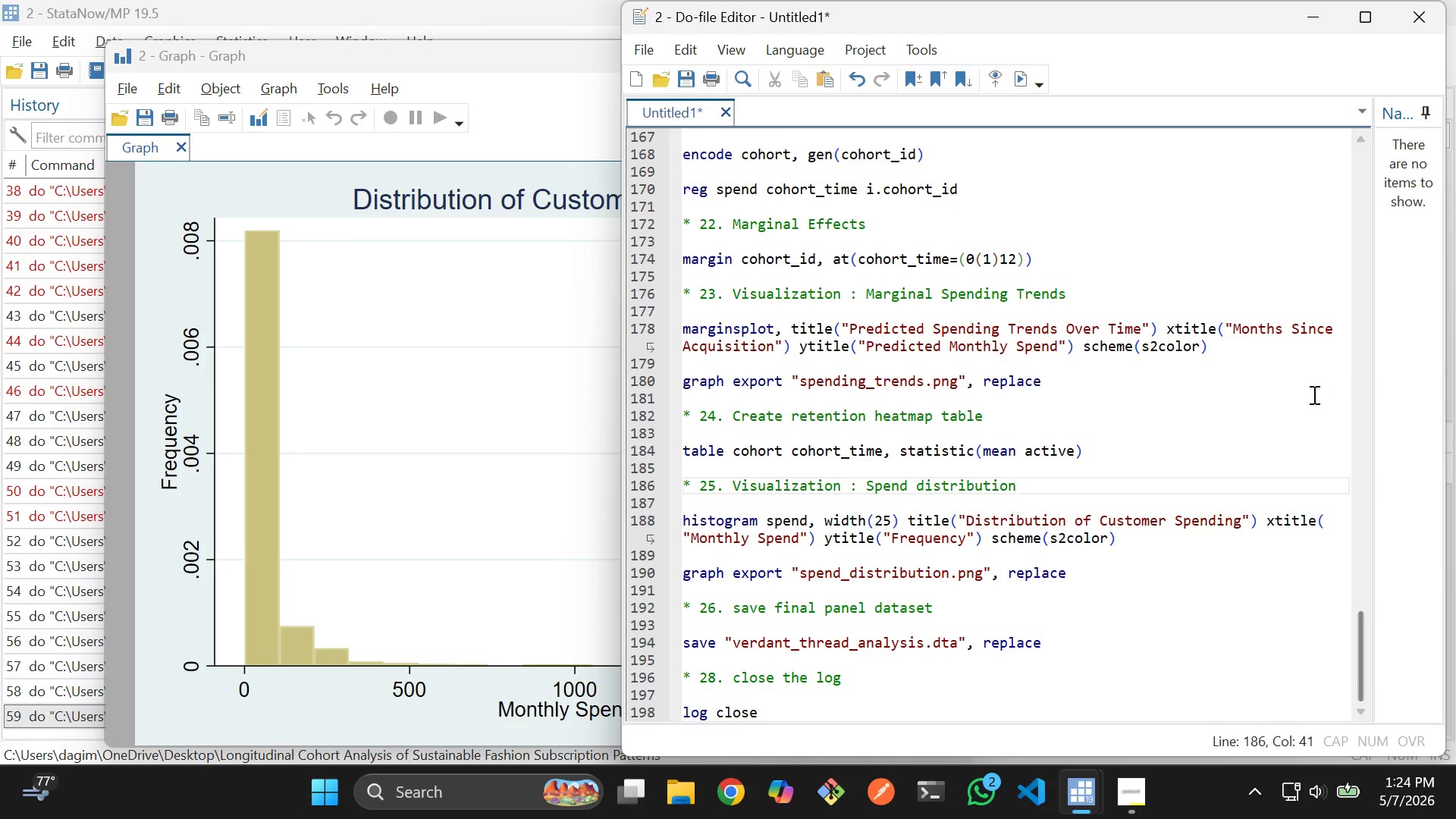 
left_click([954, 431])
 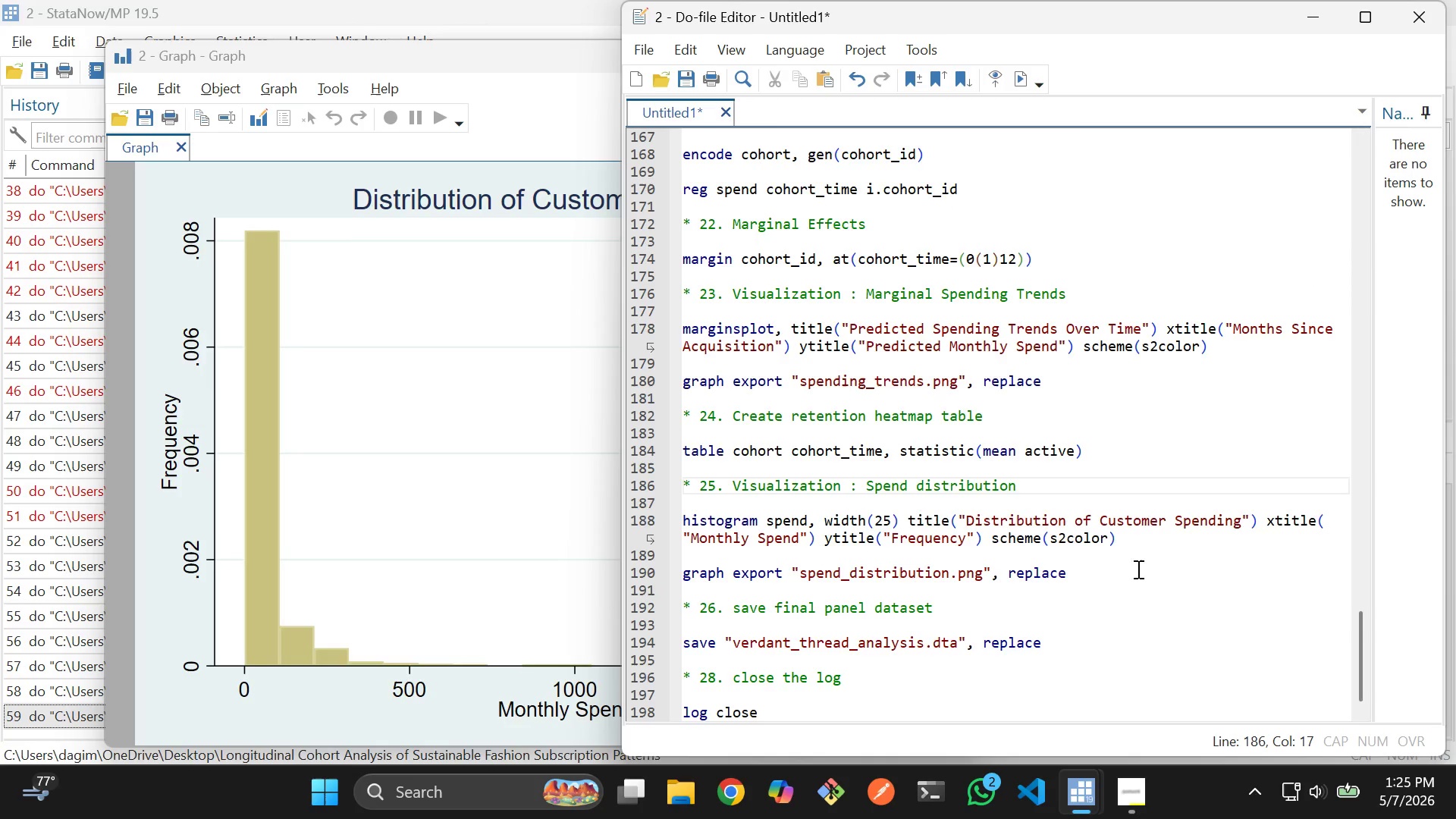 
left_click_drag(start_coordinate=[1152, 548], to_coordinate=[682, 518])
 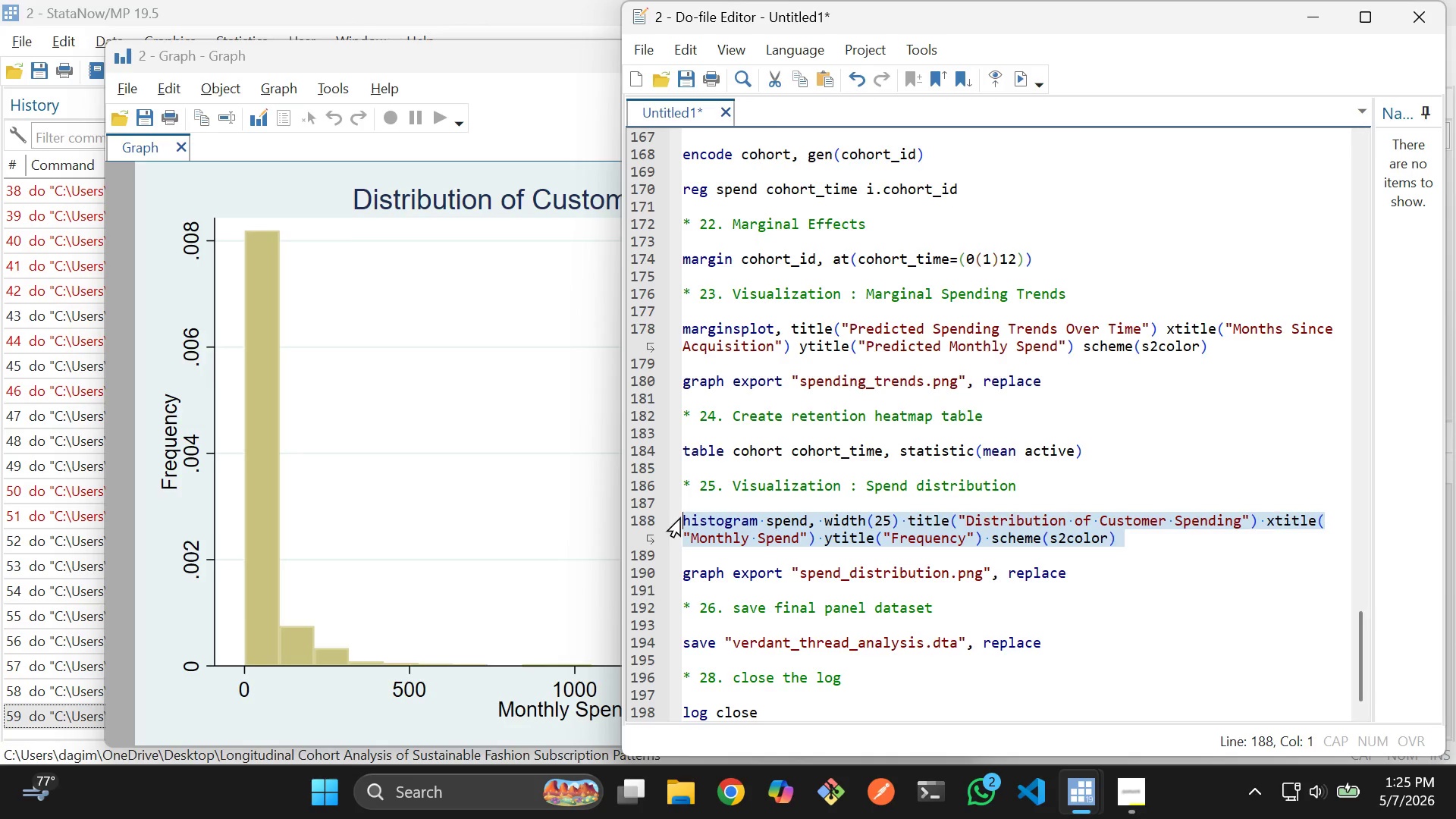 
key(Backspace)
 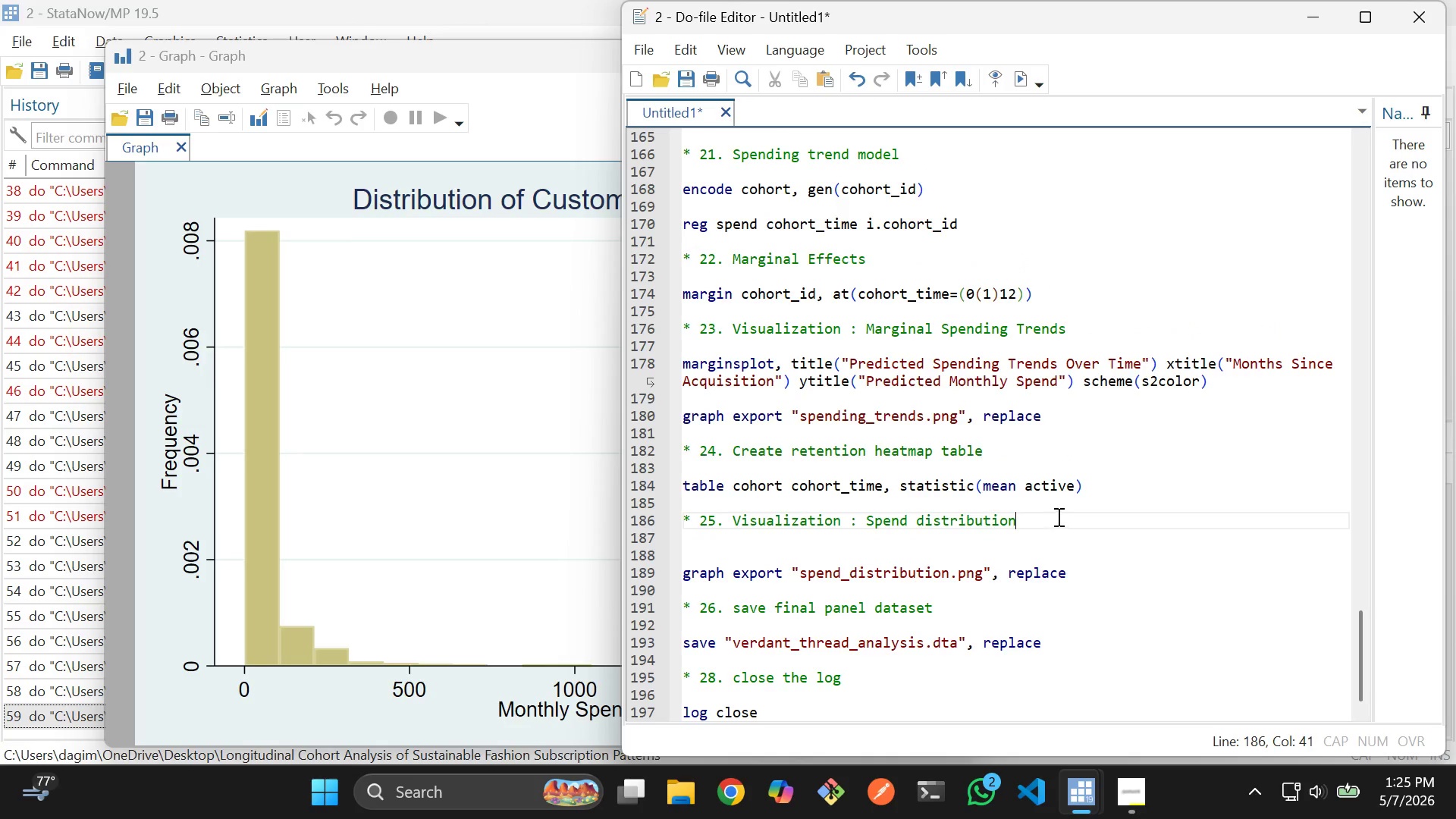 
key(Enter)
 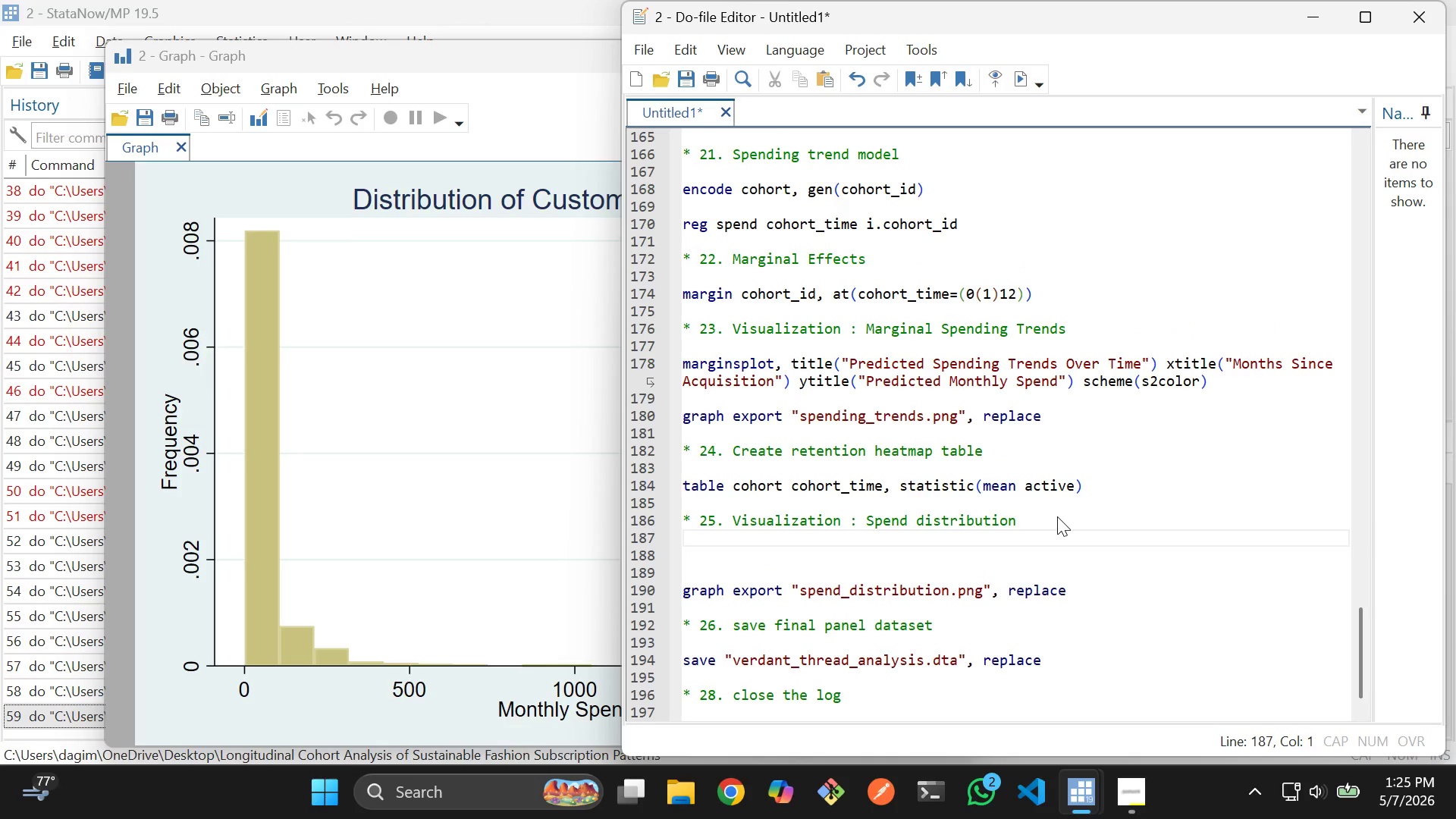 
type(* 25.1 re)
key(Backspace)
key(Backspace)
type(Remove extreme outliers for c)
key(Backspace)
type(visuk)
key(Backspace)
type(alization only)
 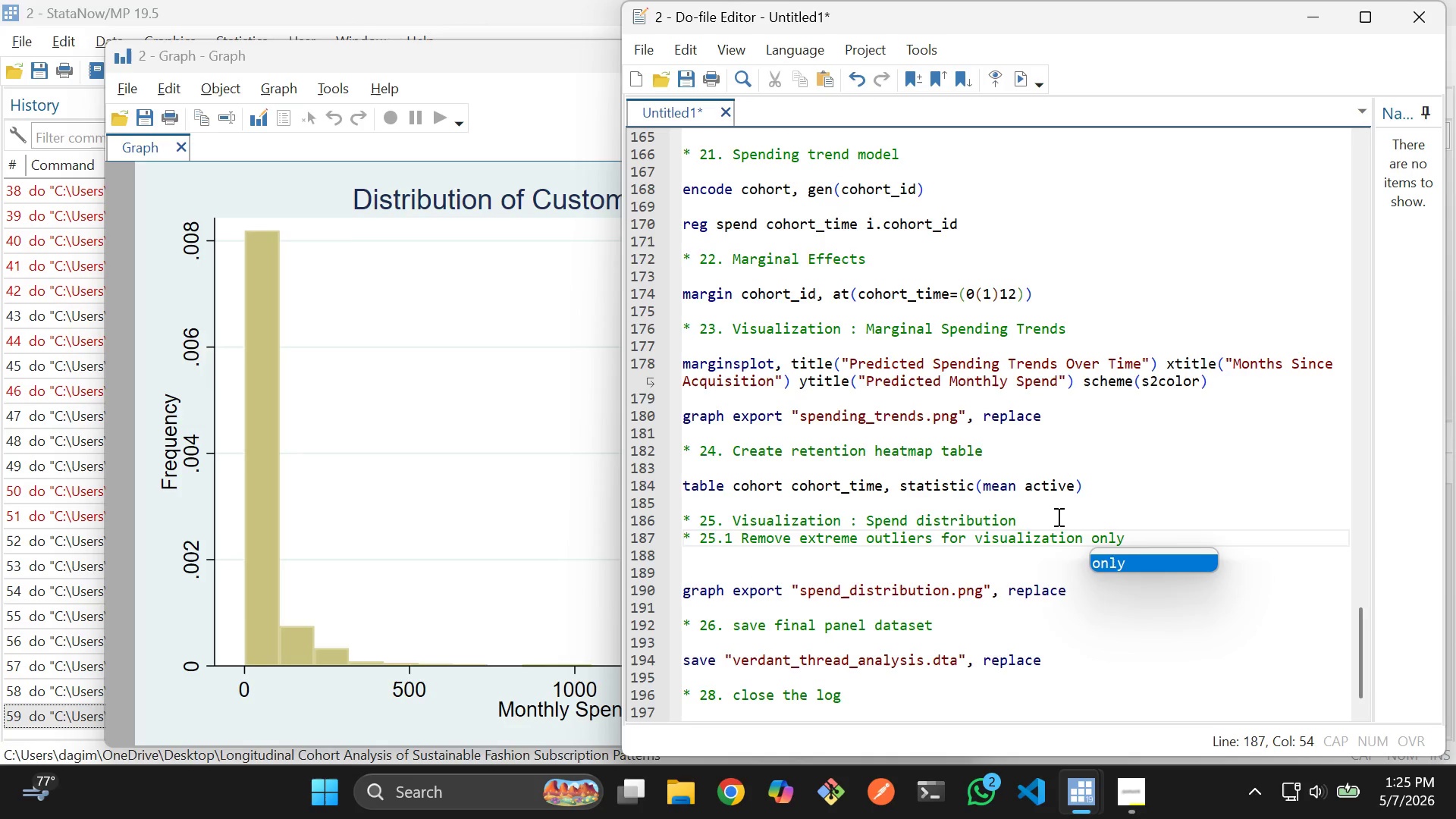 
key(Enter)
 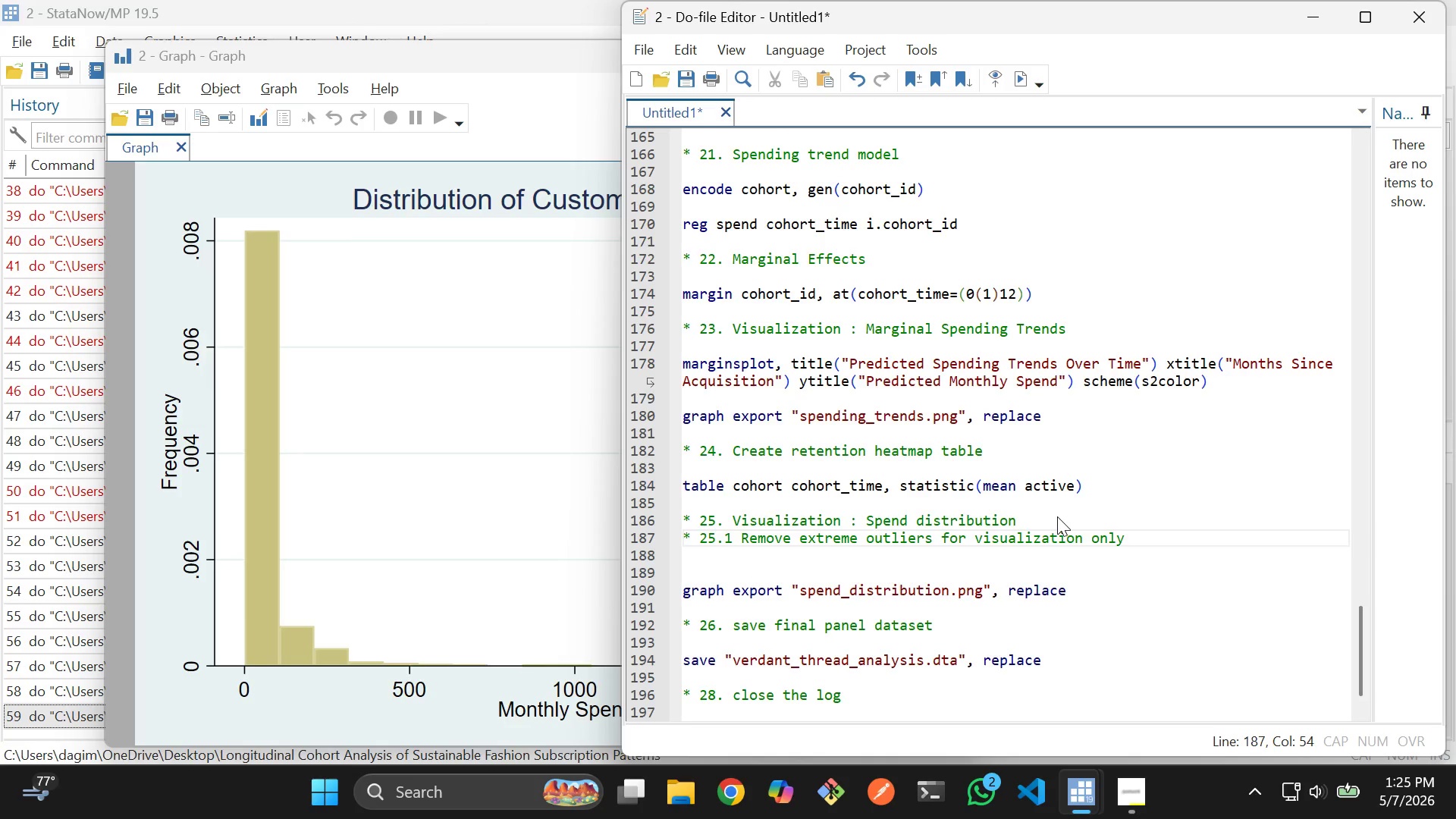 
key(Enter)
 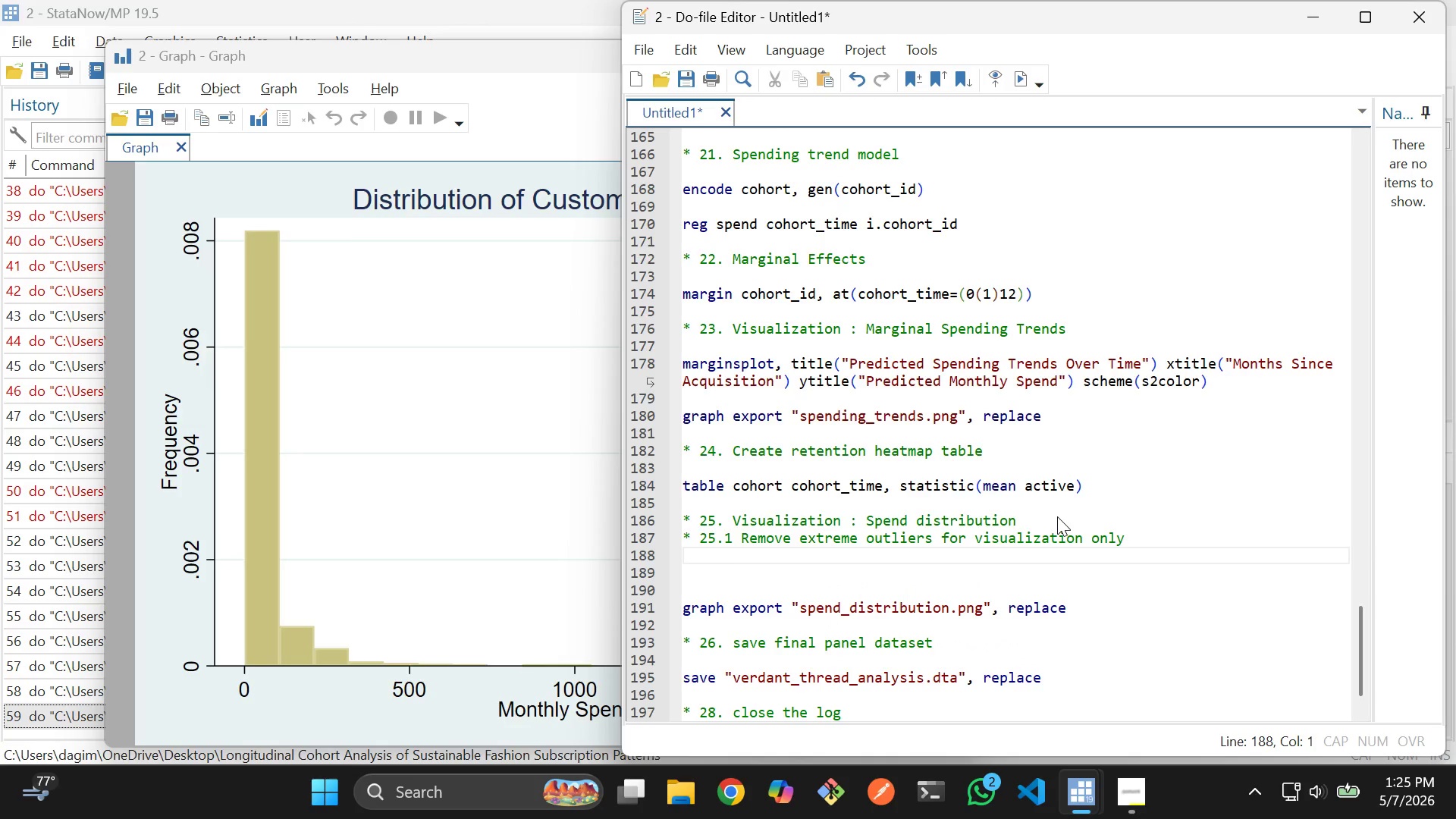 
key(Enter)
 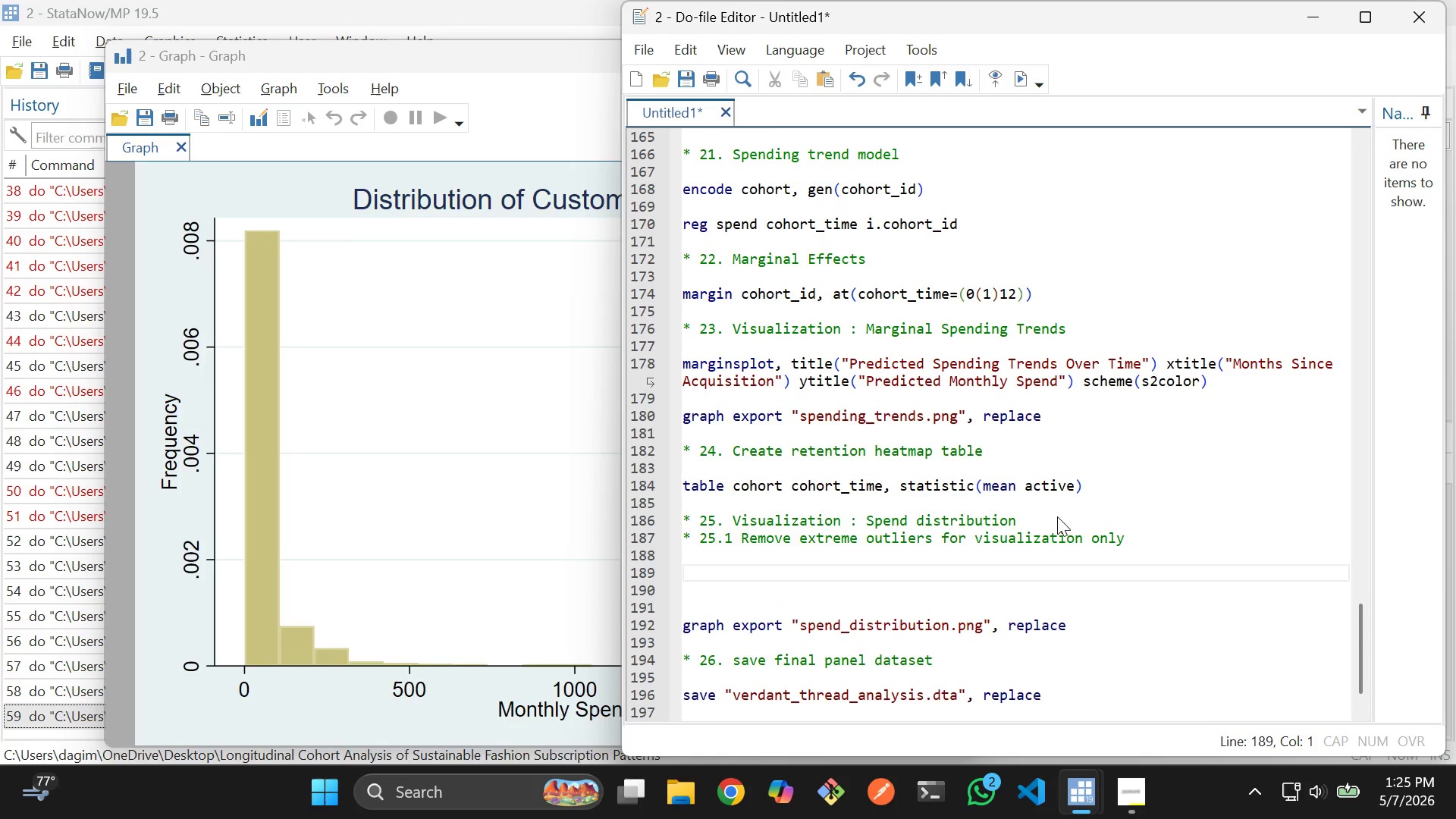 
type(sum)
 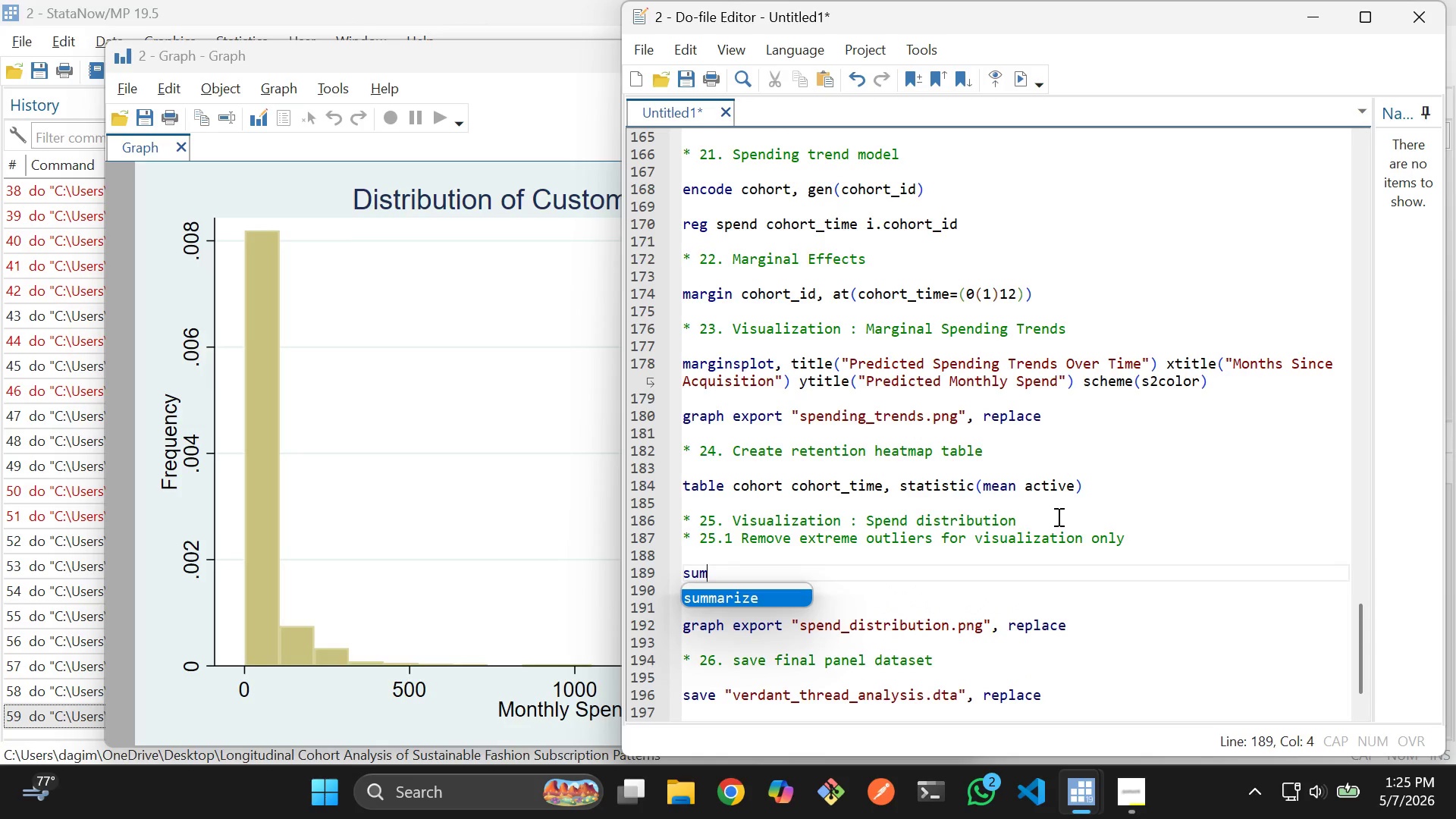 
key(Enter)
 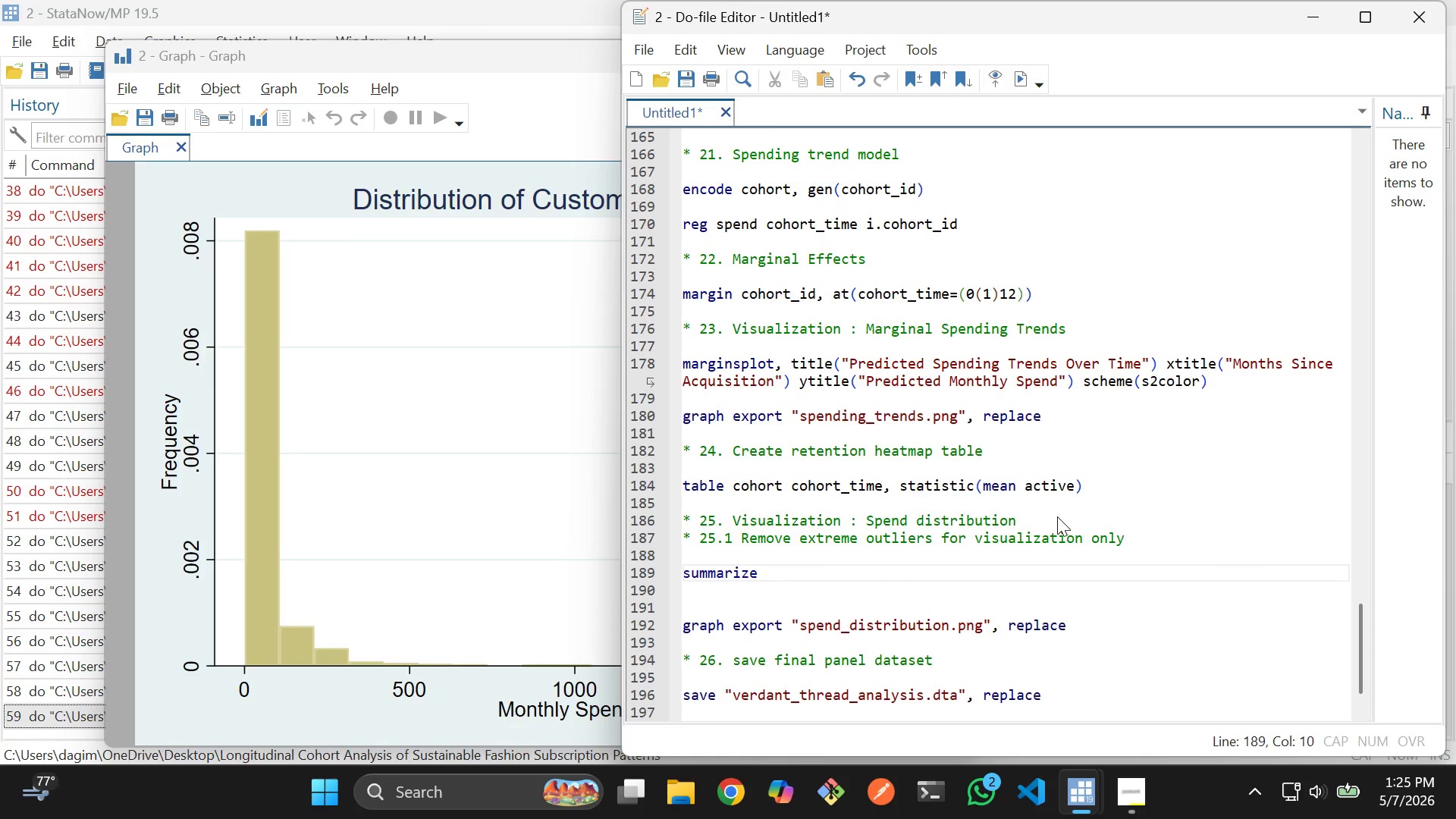 
type( spend, detail)
 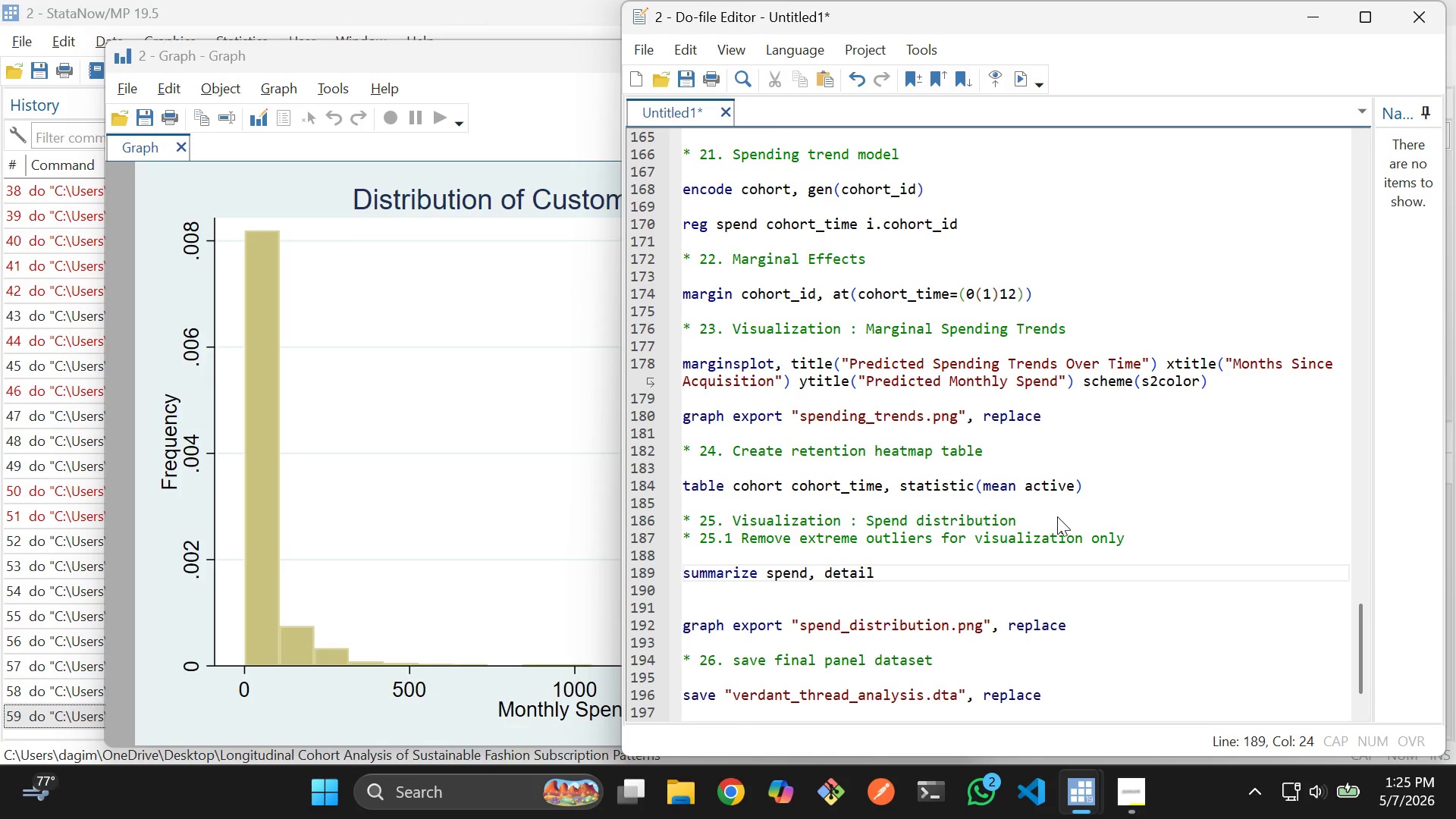 
key(Shift+ArrowLeft)
 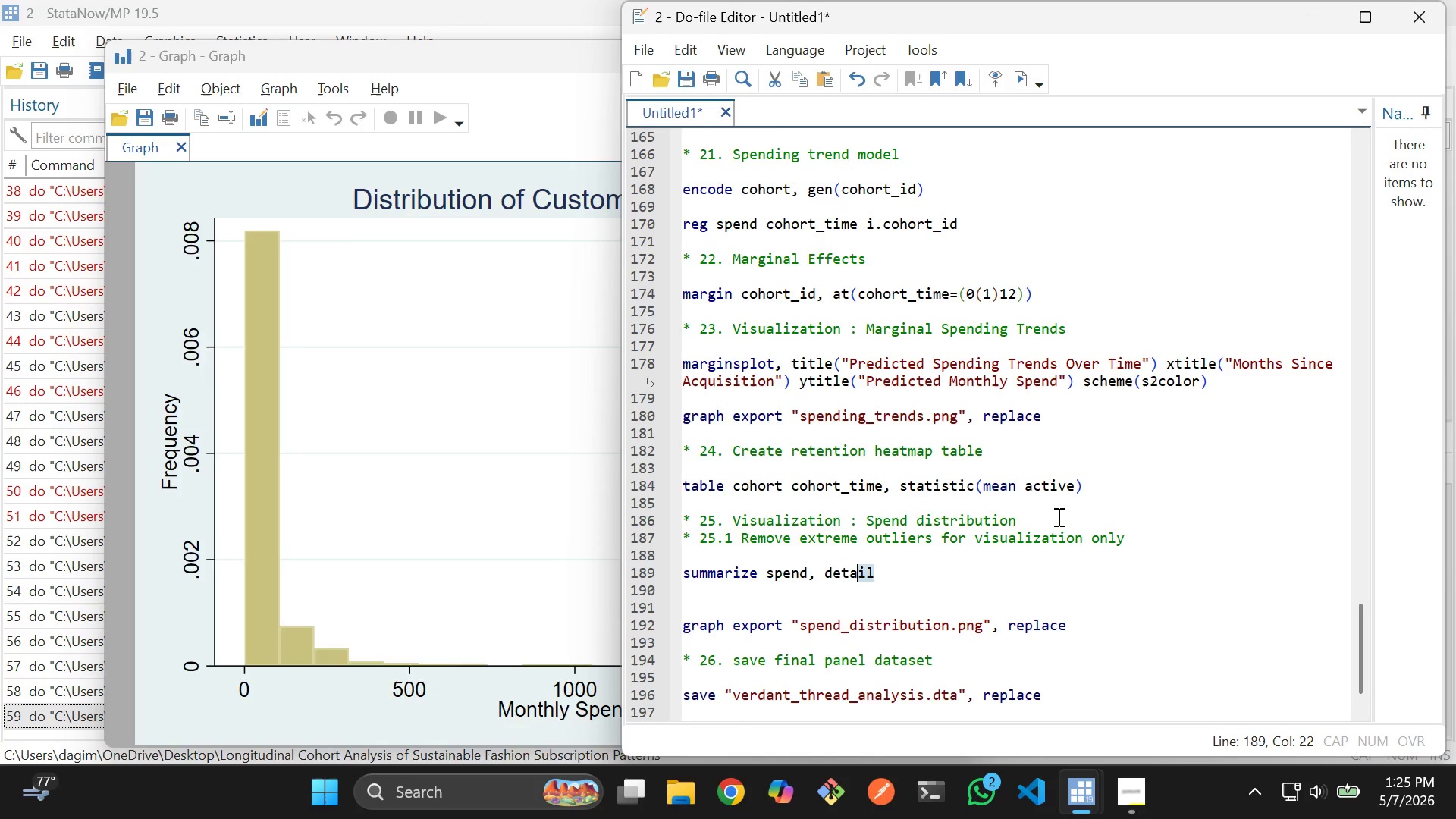 
key(Shift+ArrowLeft)
 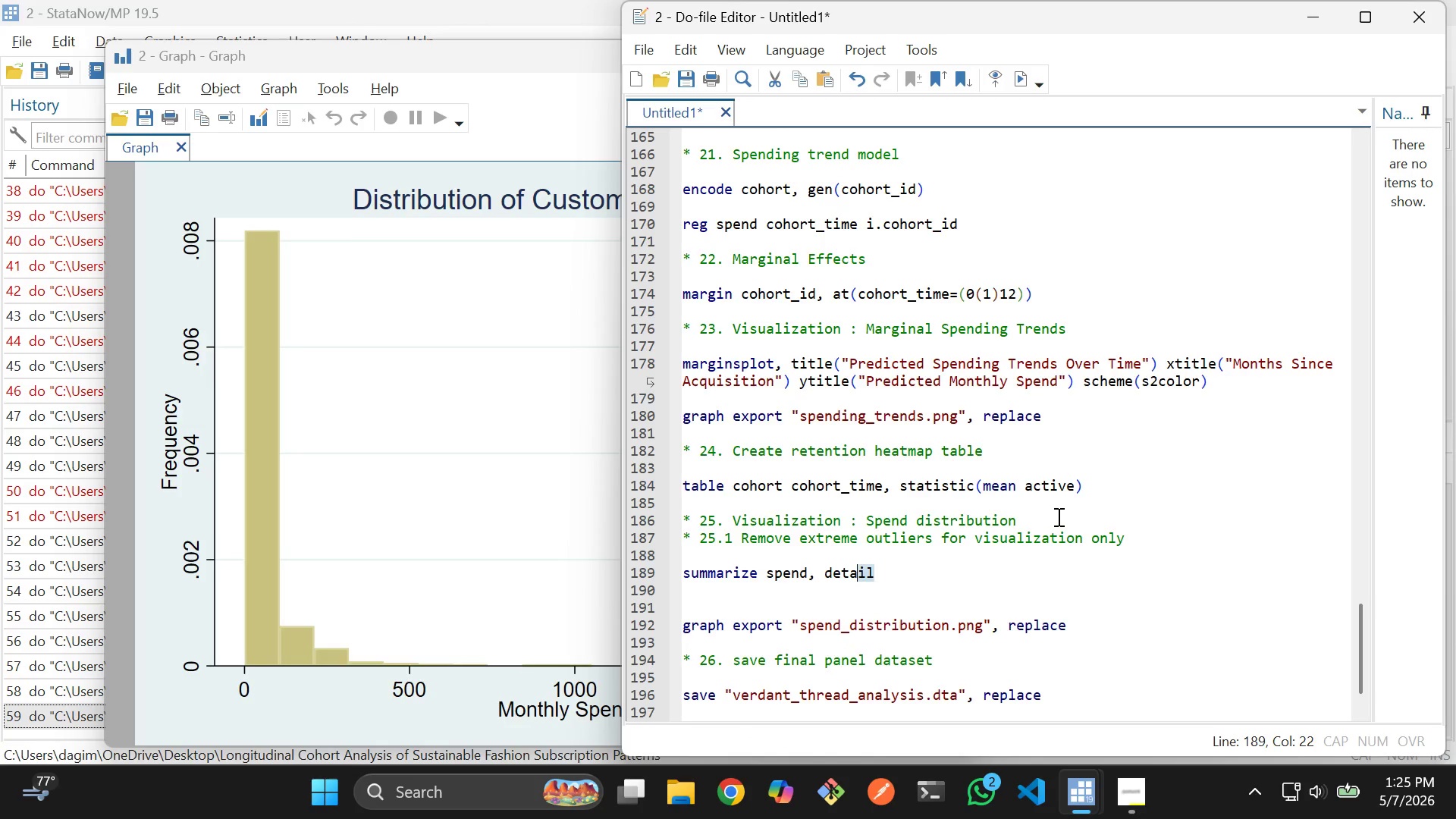 
key(Shift+ArrowLeft)
 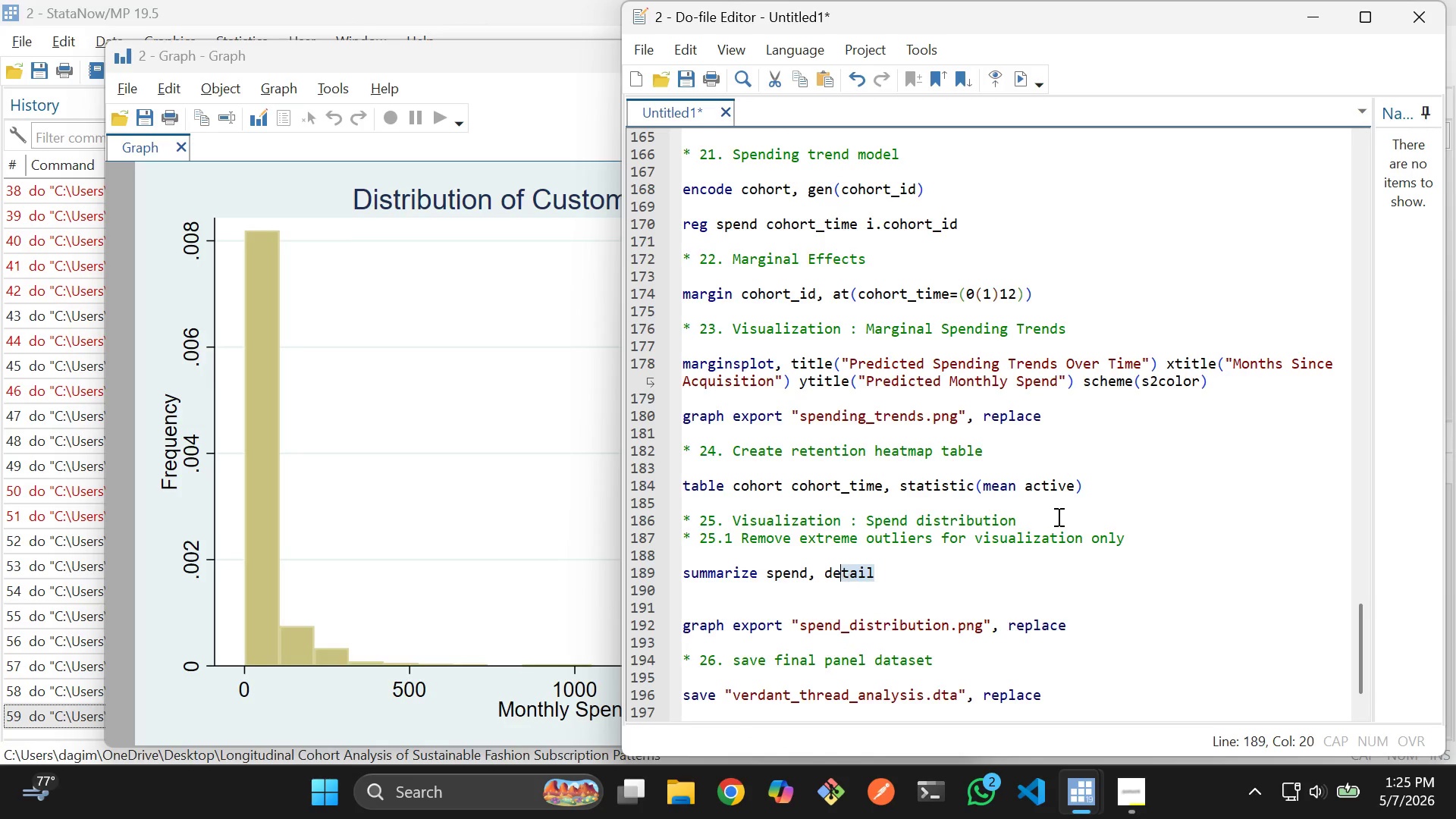 
key(Shift+ArrowLeft)
 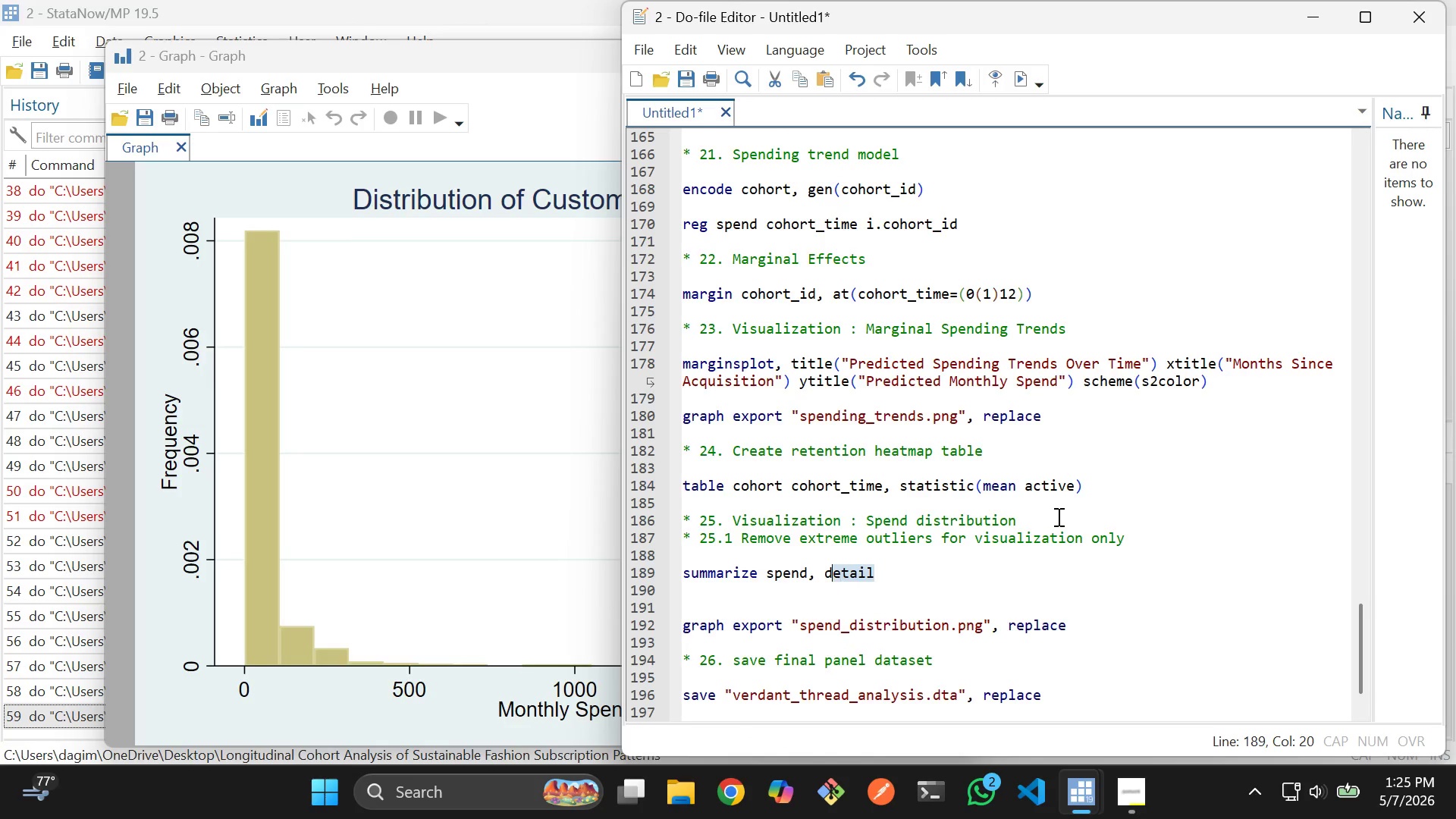 
hold_key(key=ArrowLeft, duration=0.78)
 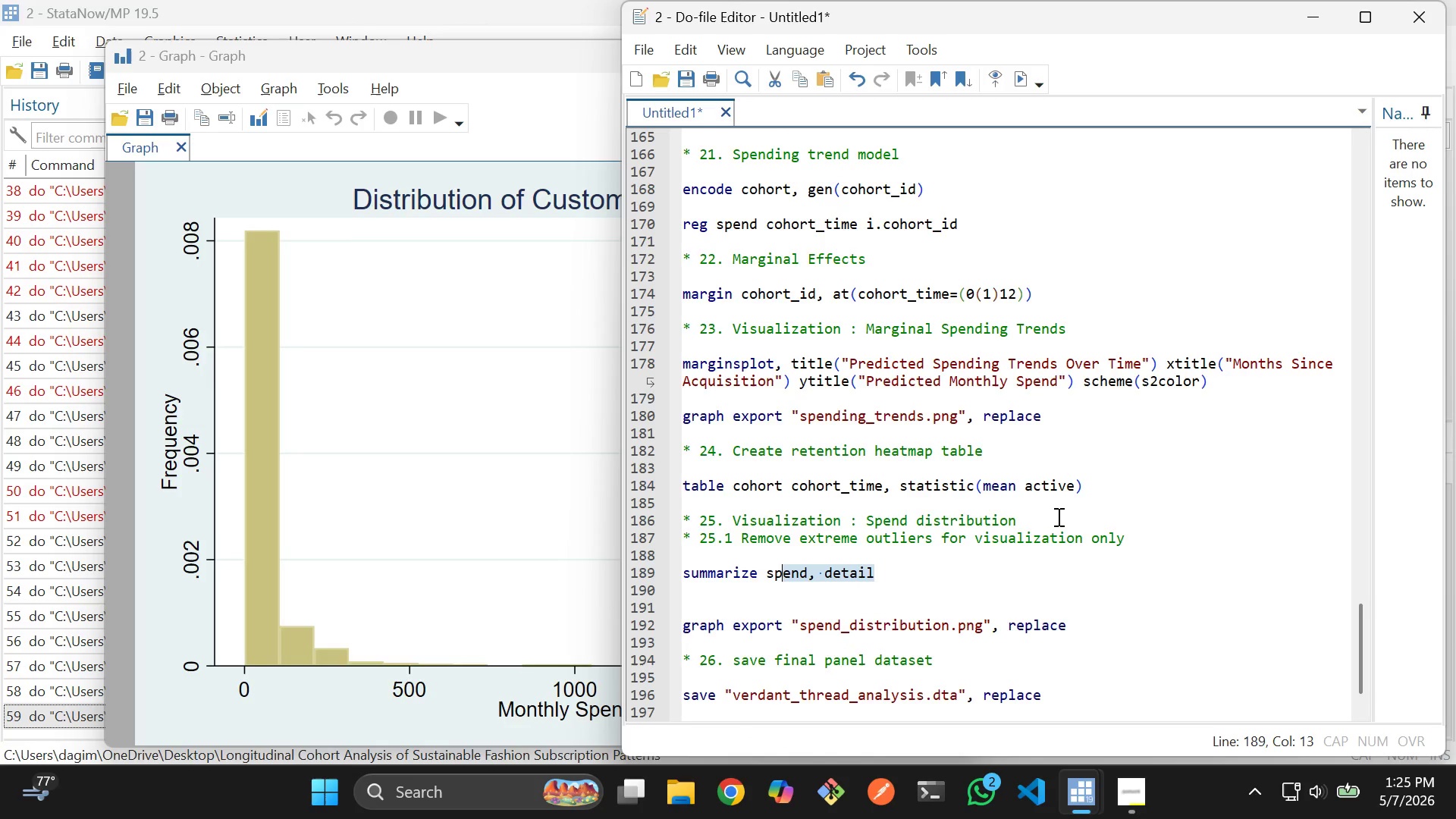 
key(Shift+ArrowLeft)
 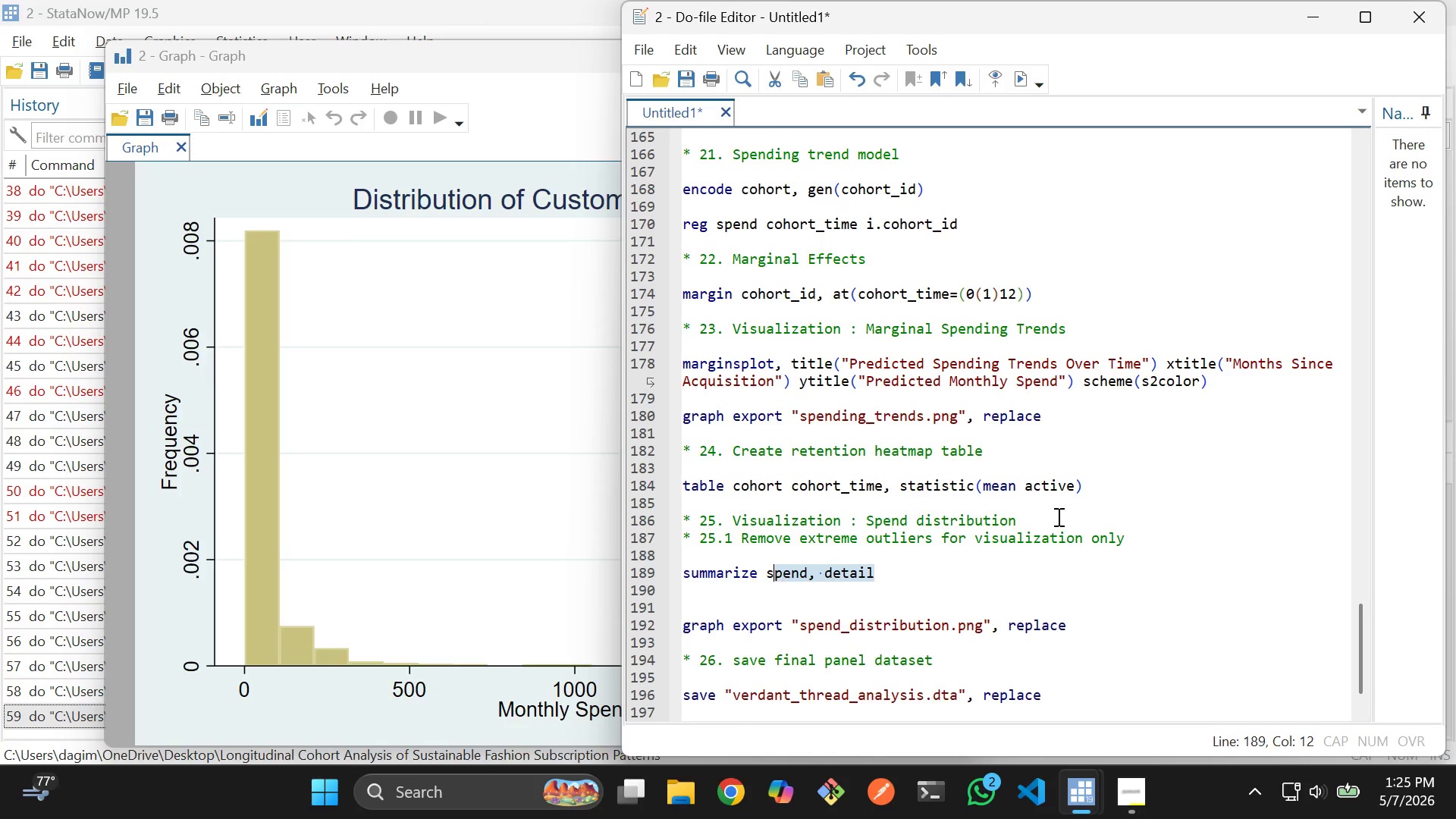 
key(Shift+ArrowLeft)
 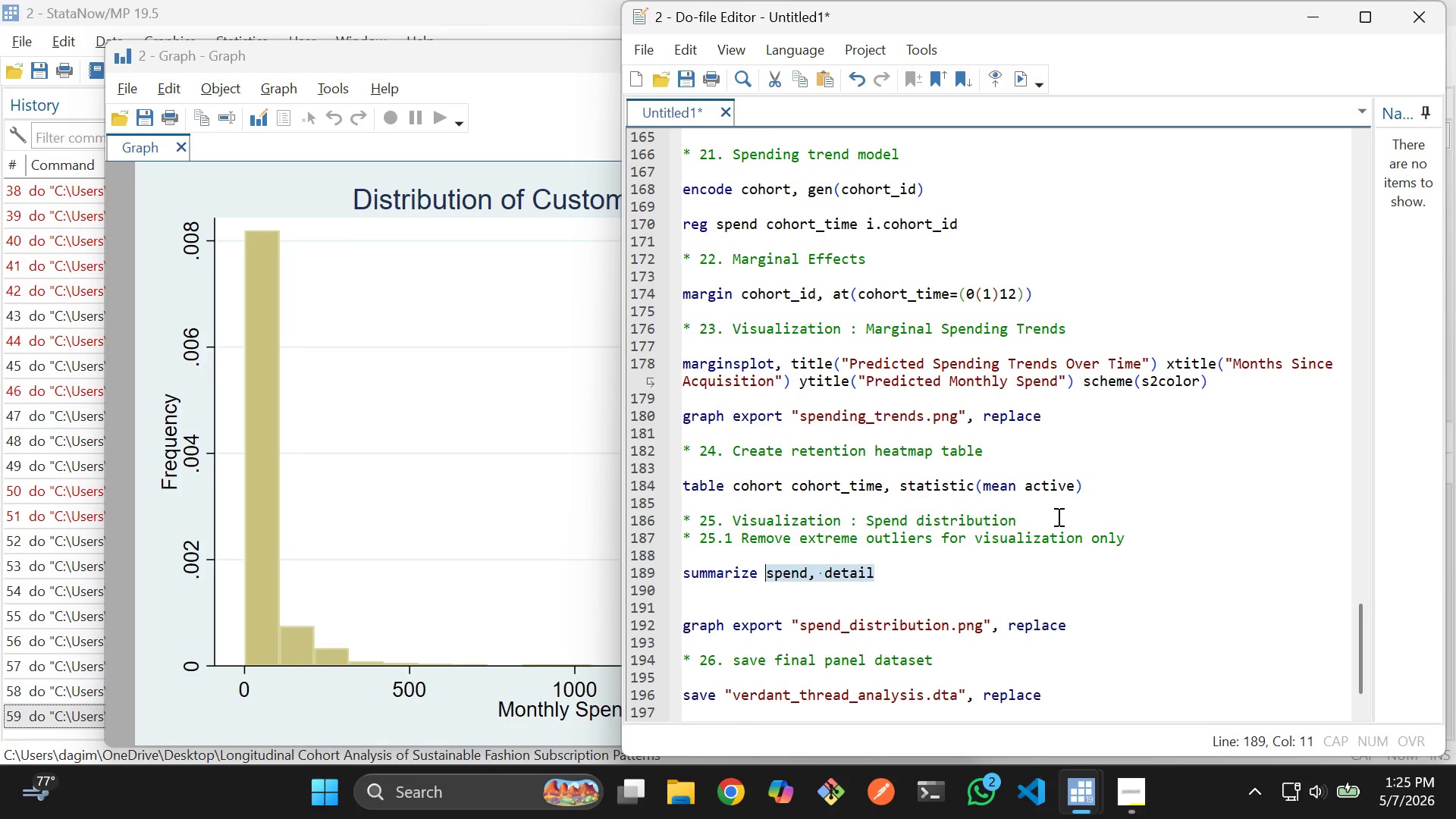 
key(Shift+ArrowLeft)
 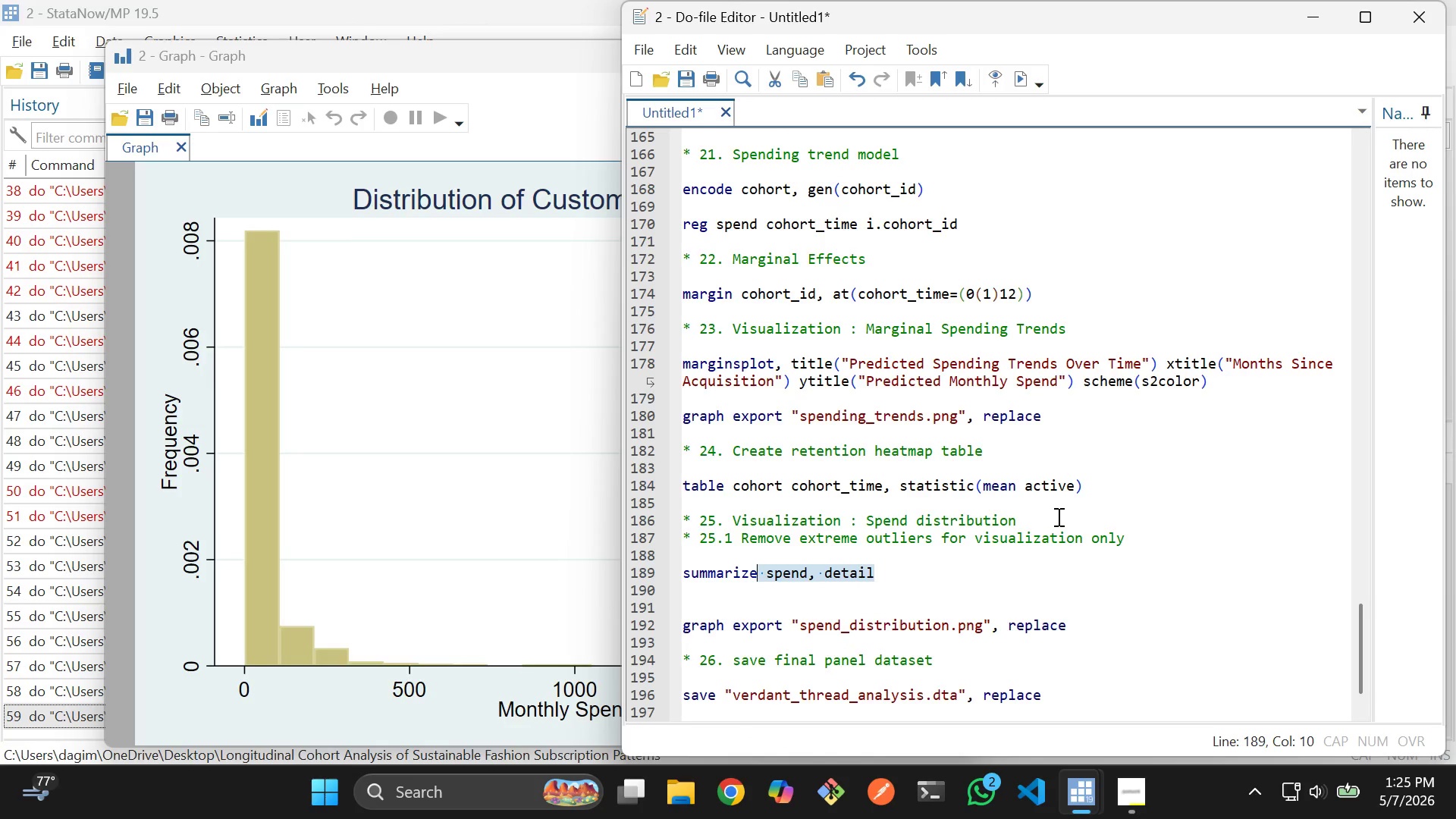 
key(Shift+ArrowLeft)
 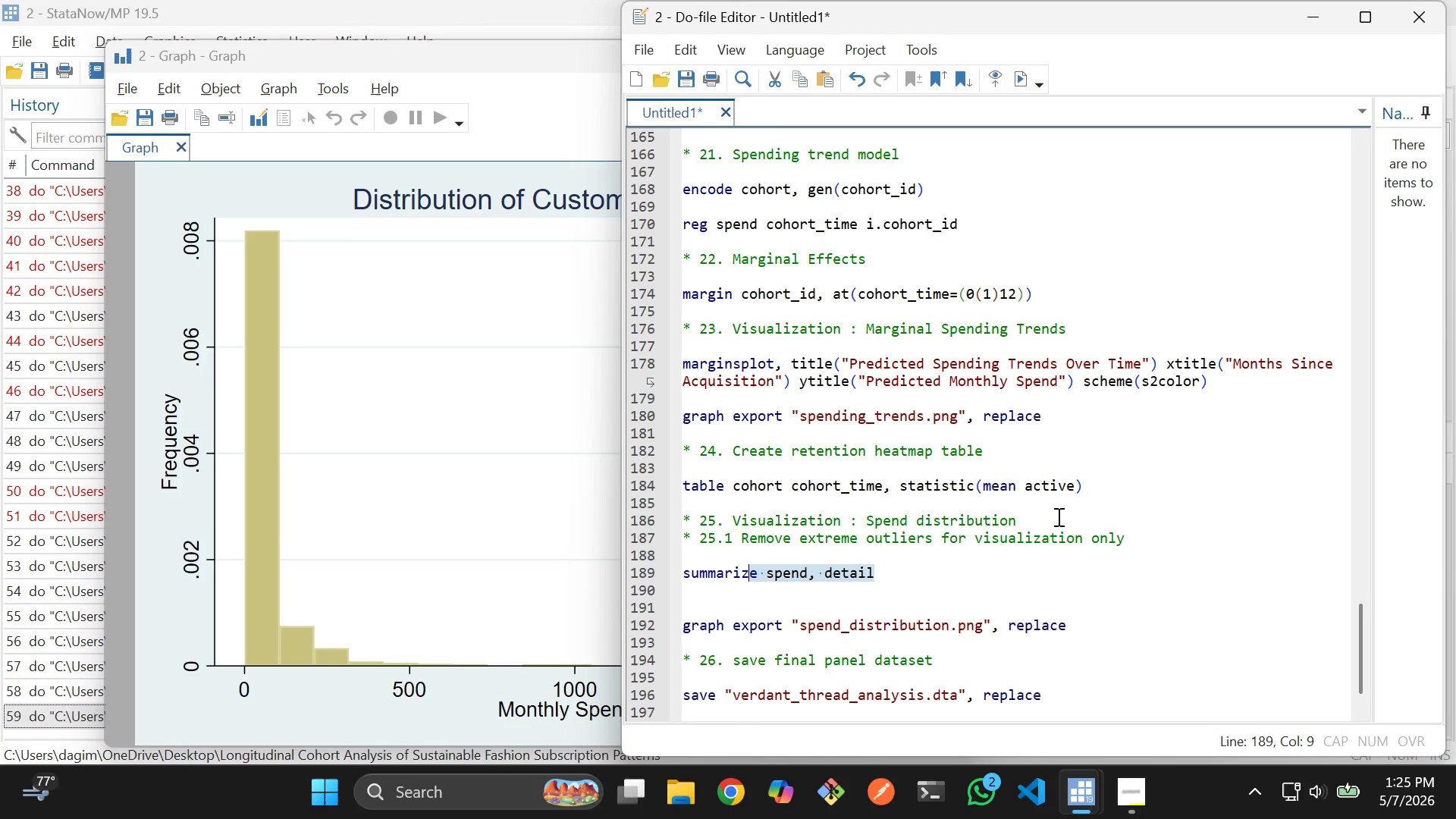 
key(Shift+ArrowLeft)
 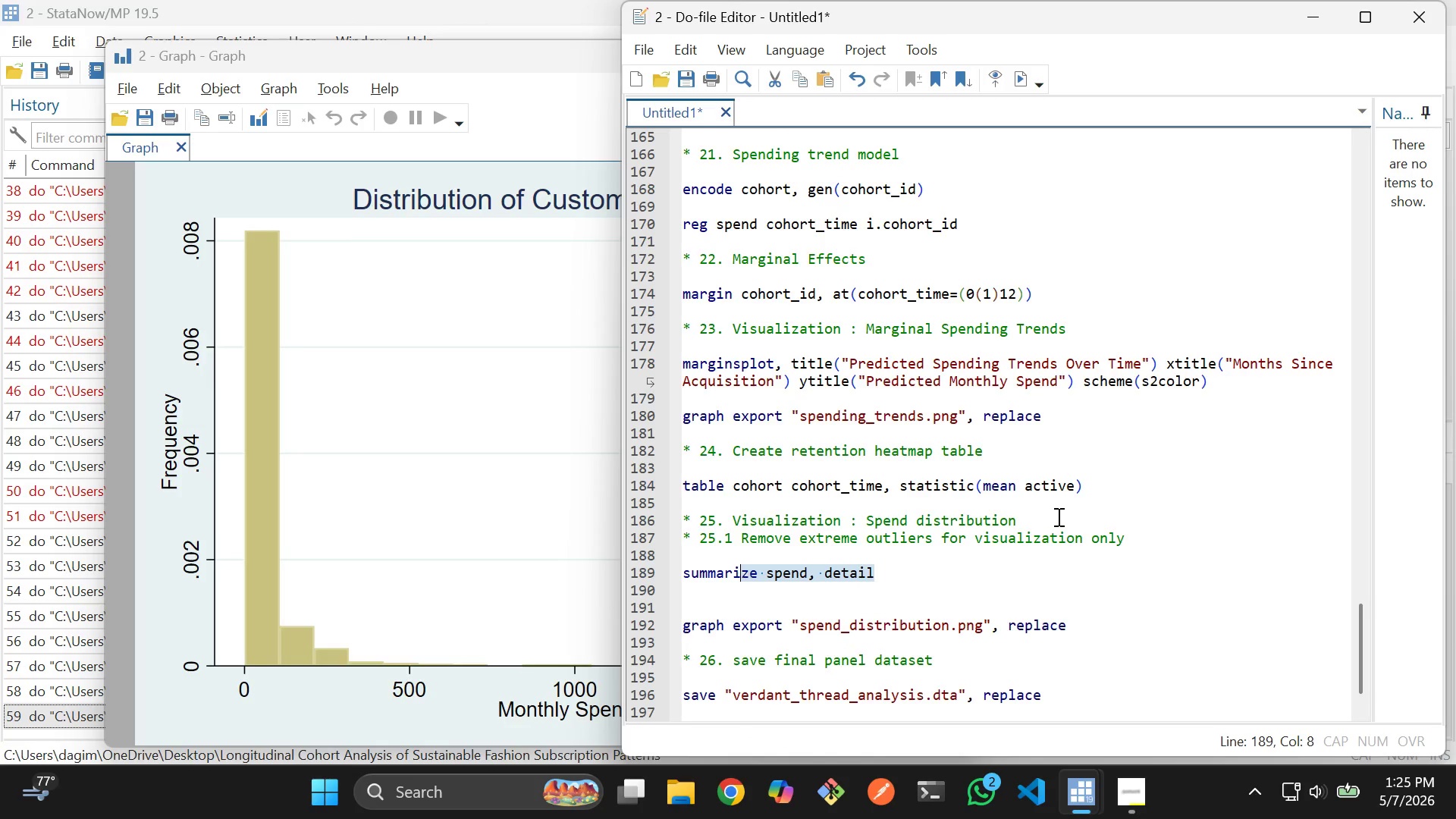 
key(Shift+ArrowLeft)
 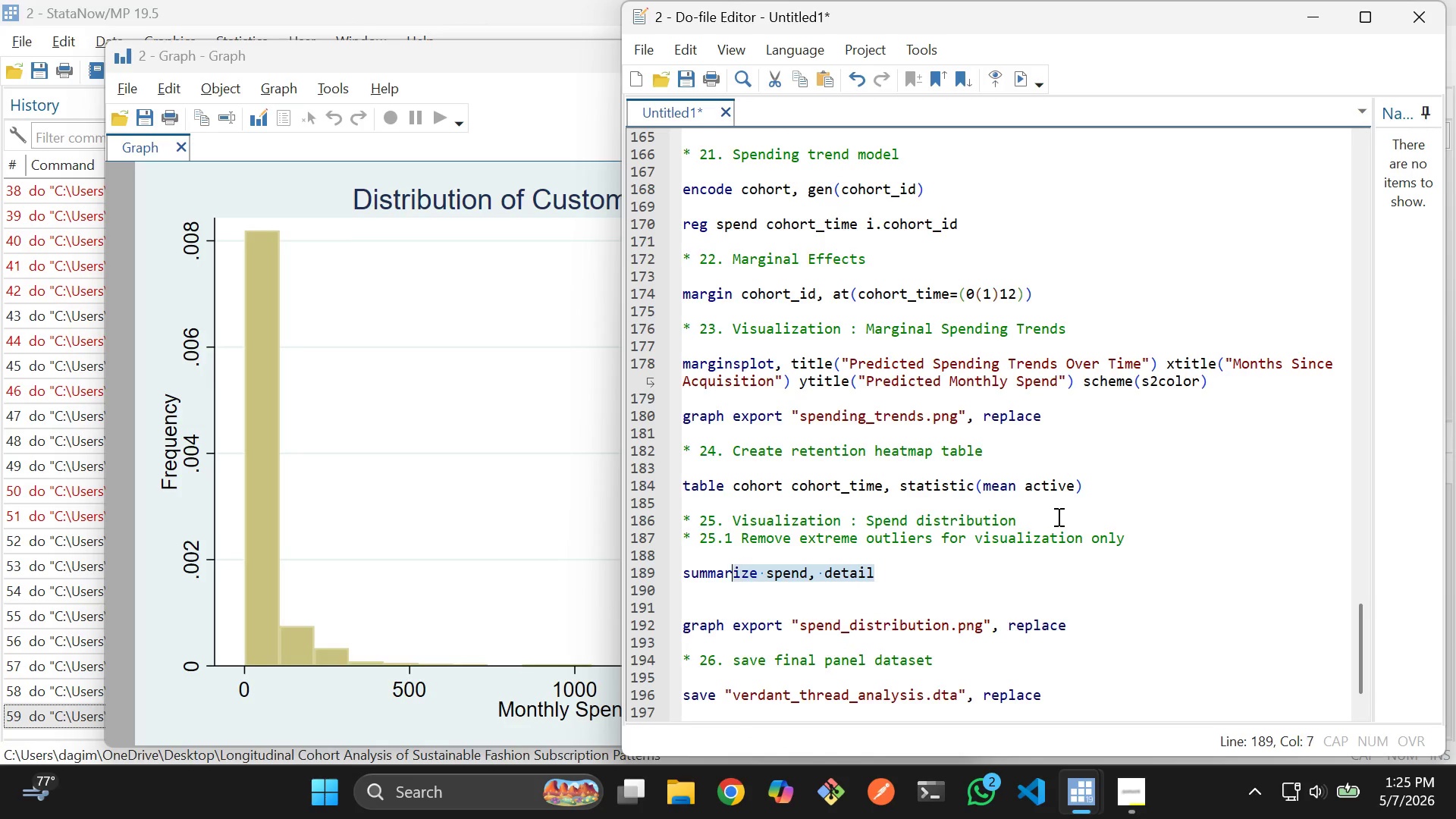 
key(Shift+ArrowLeft)
 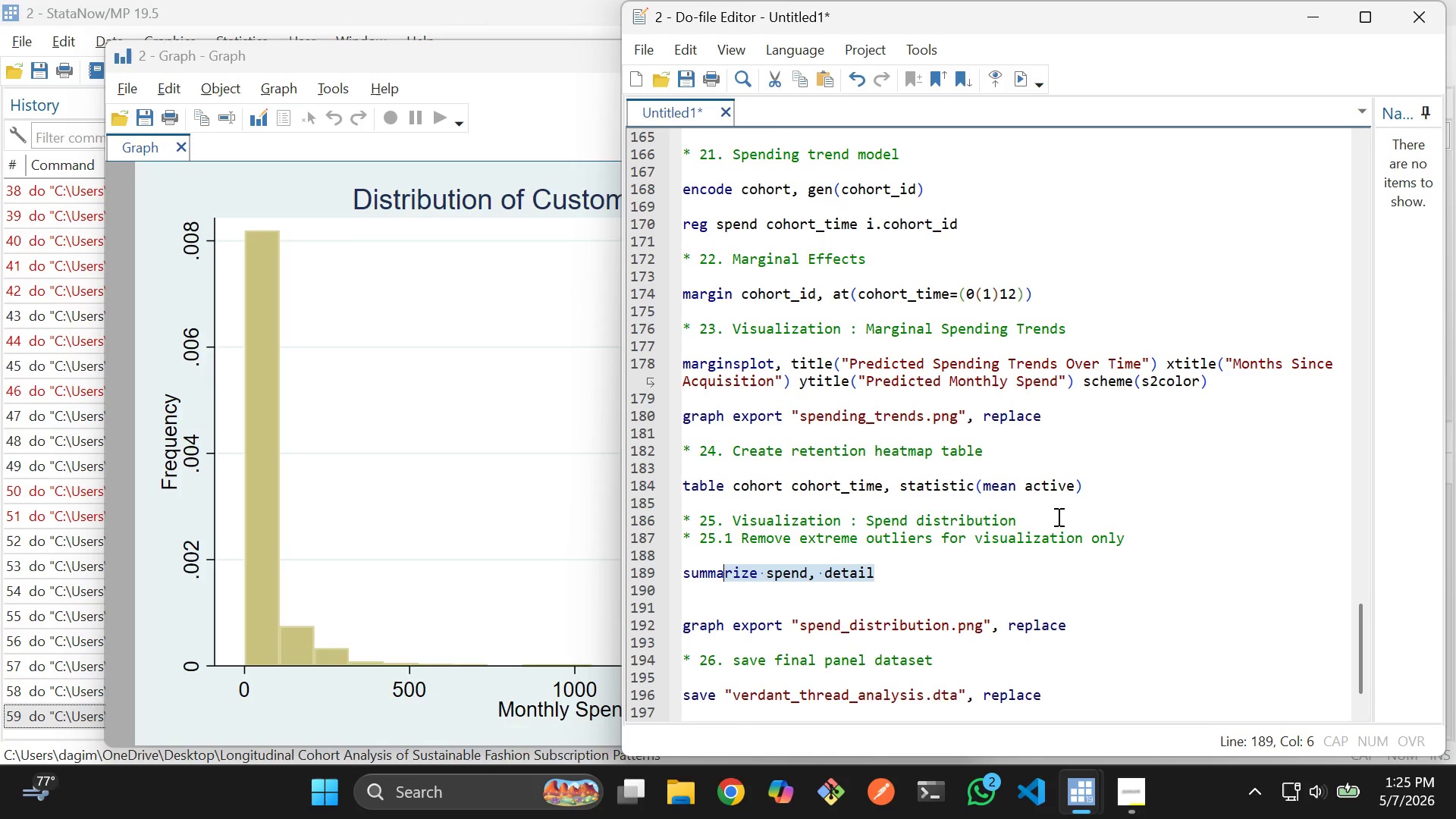 
key(Shift+ArrowLeft)
 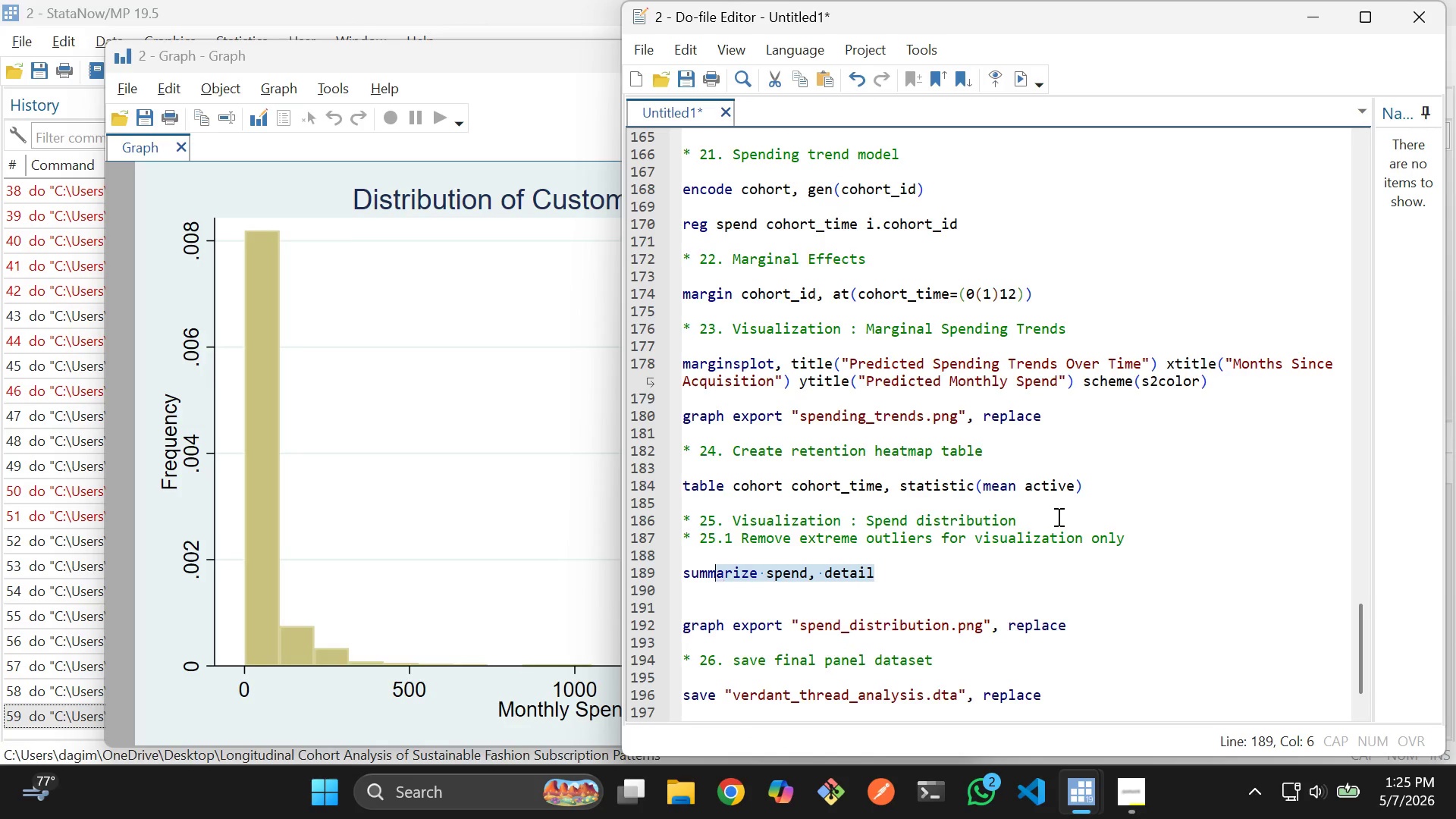 
key(Shift+ArrowLeft)
 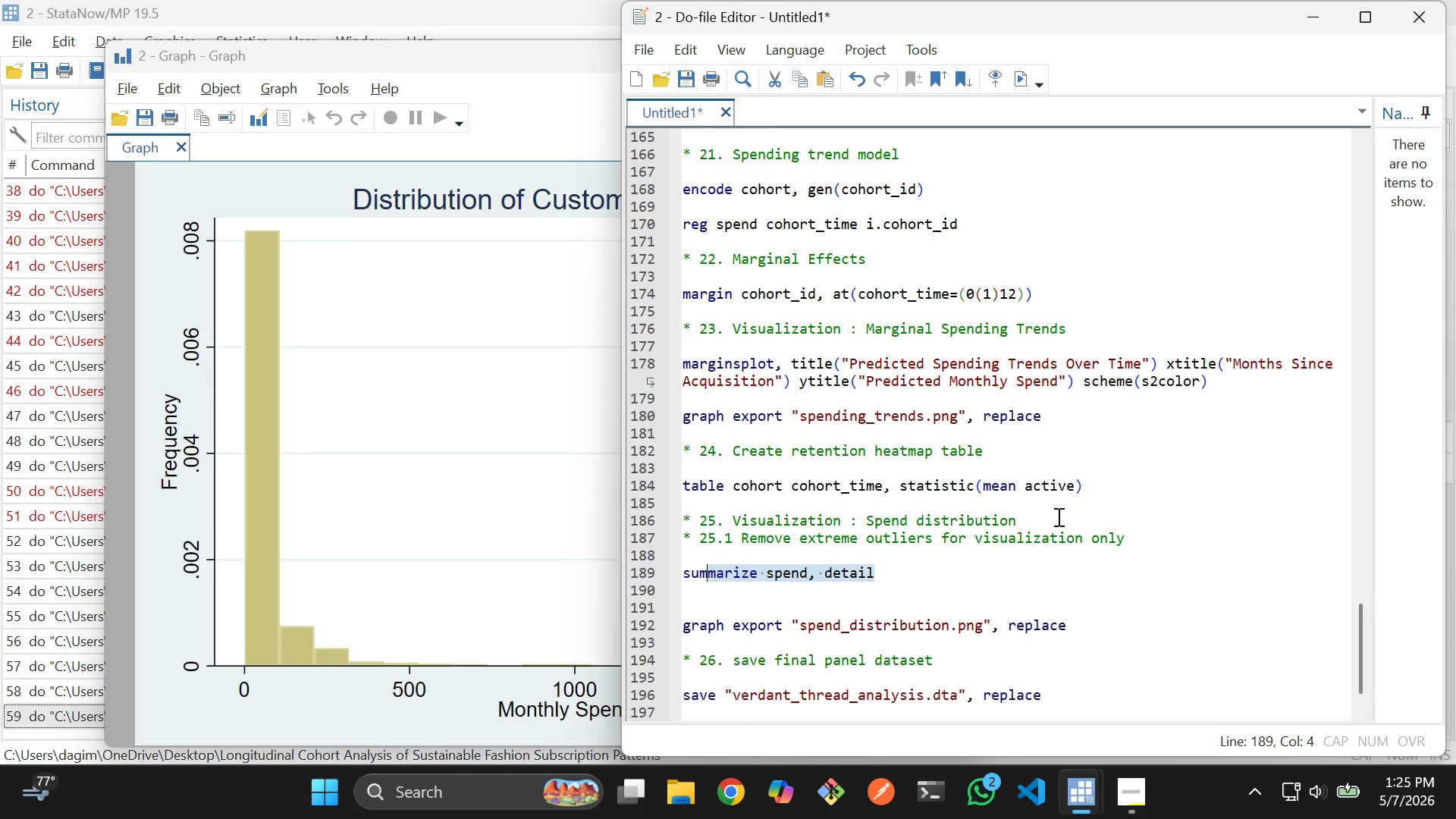 
key(Shift+ArrowLeft)
 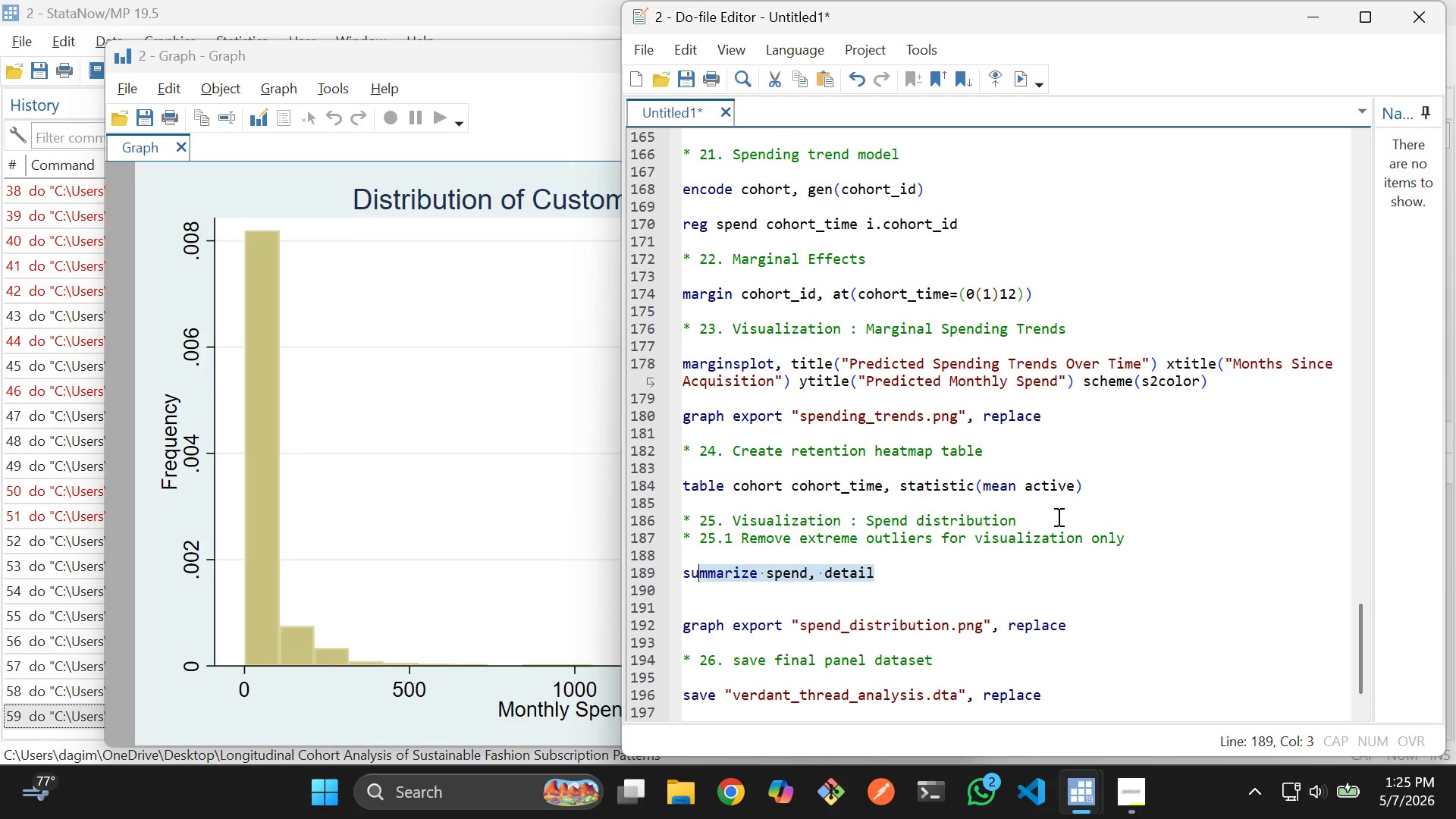 
key(Shift+ArrowLeft)
 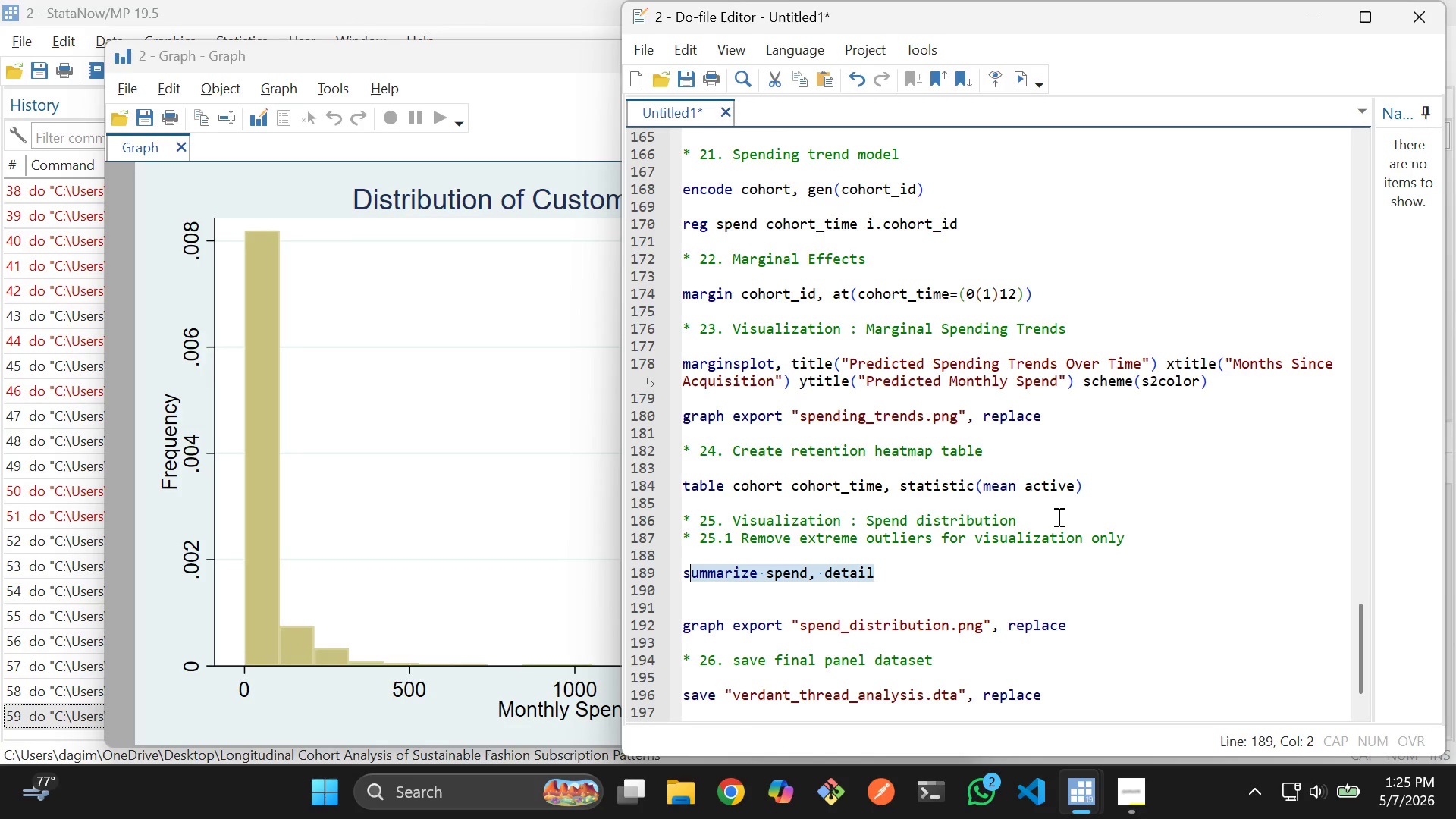 
key(Shift+ArrowLeft)
 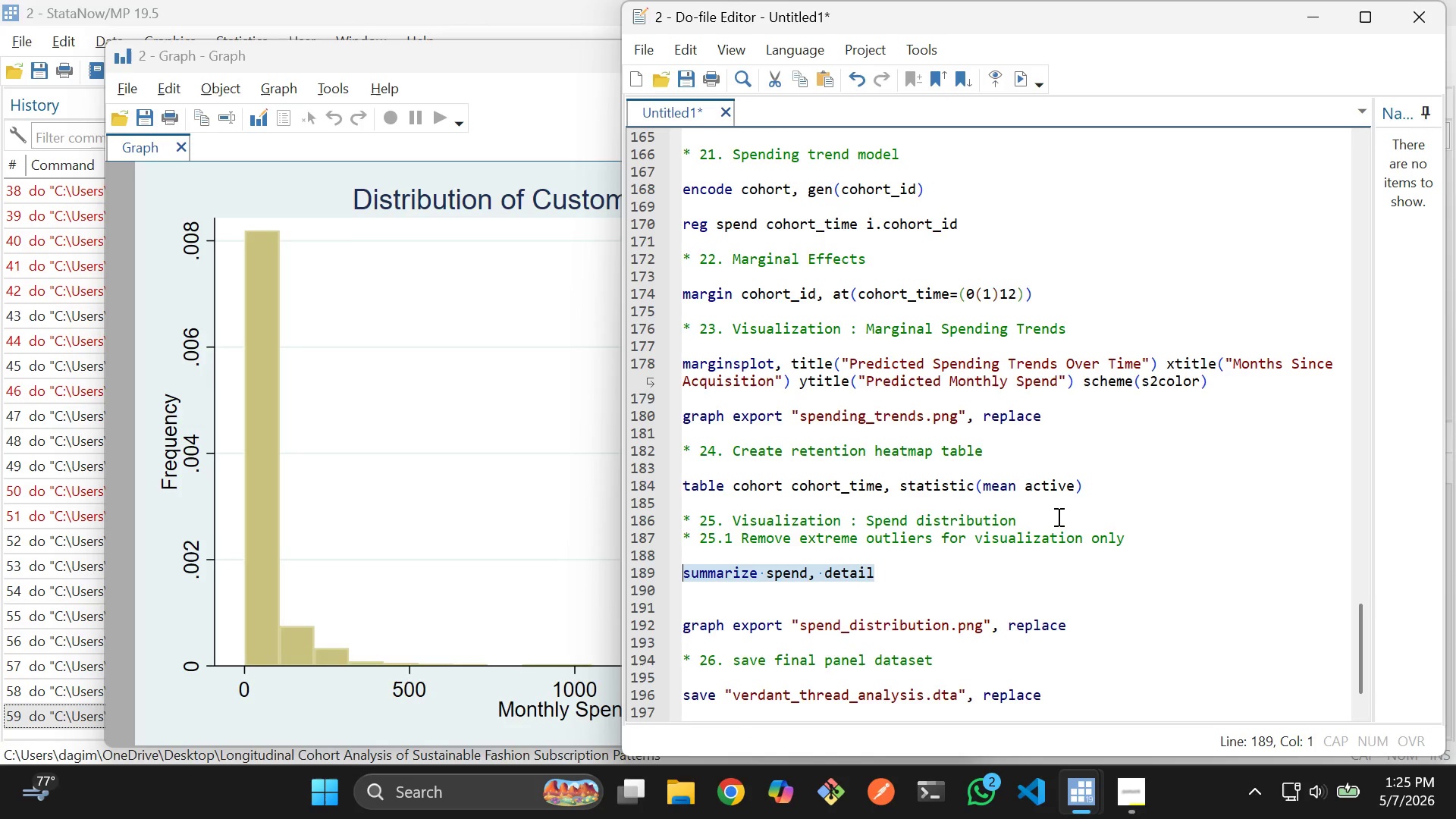 
key(Control+D)
 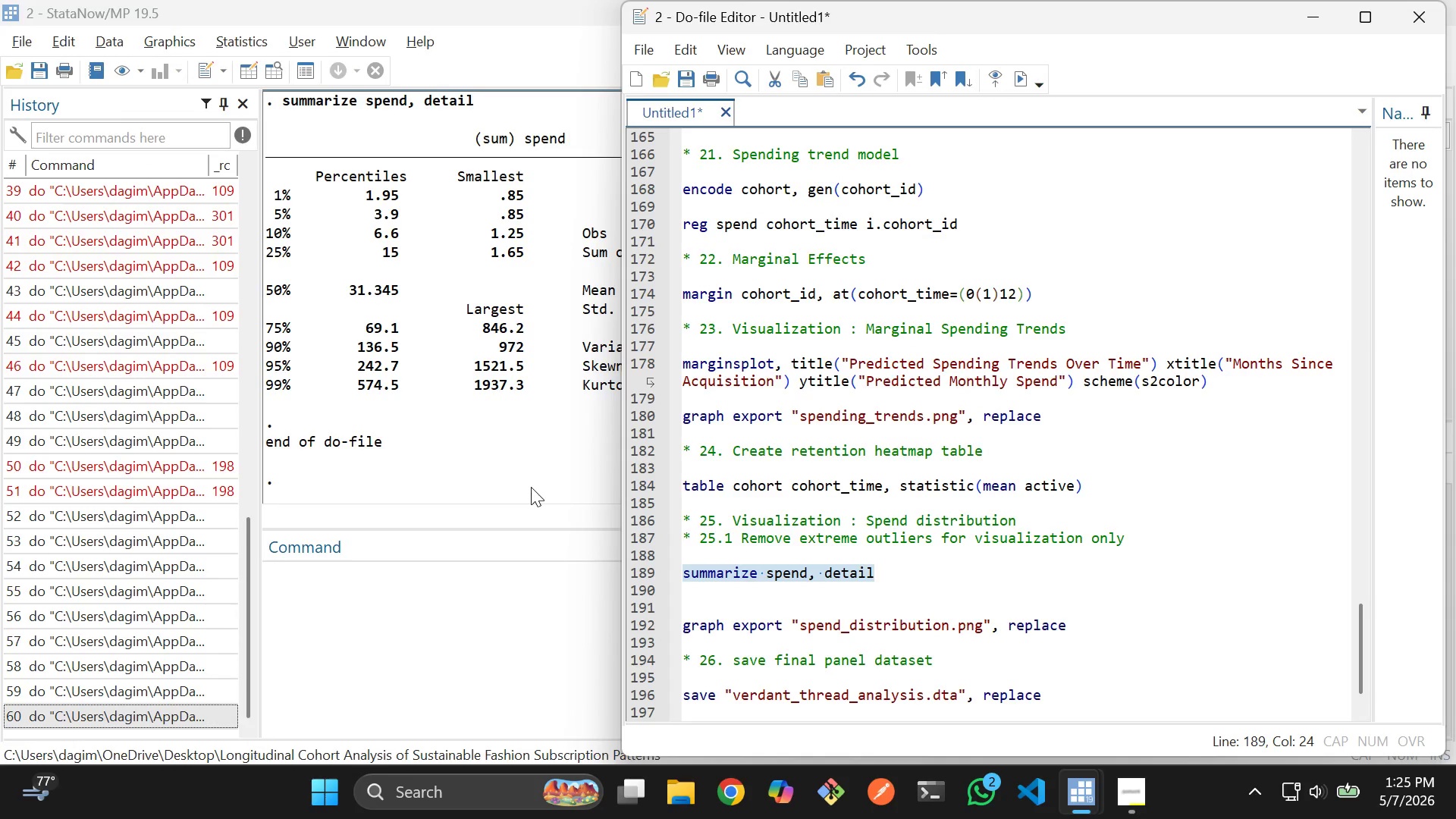 
left_click([949, 571])
 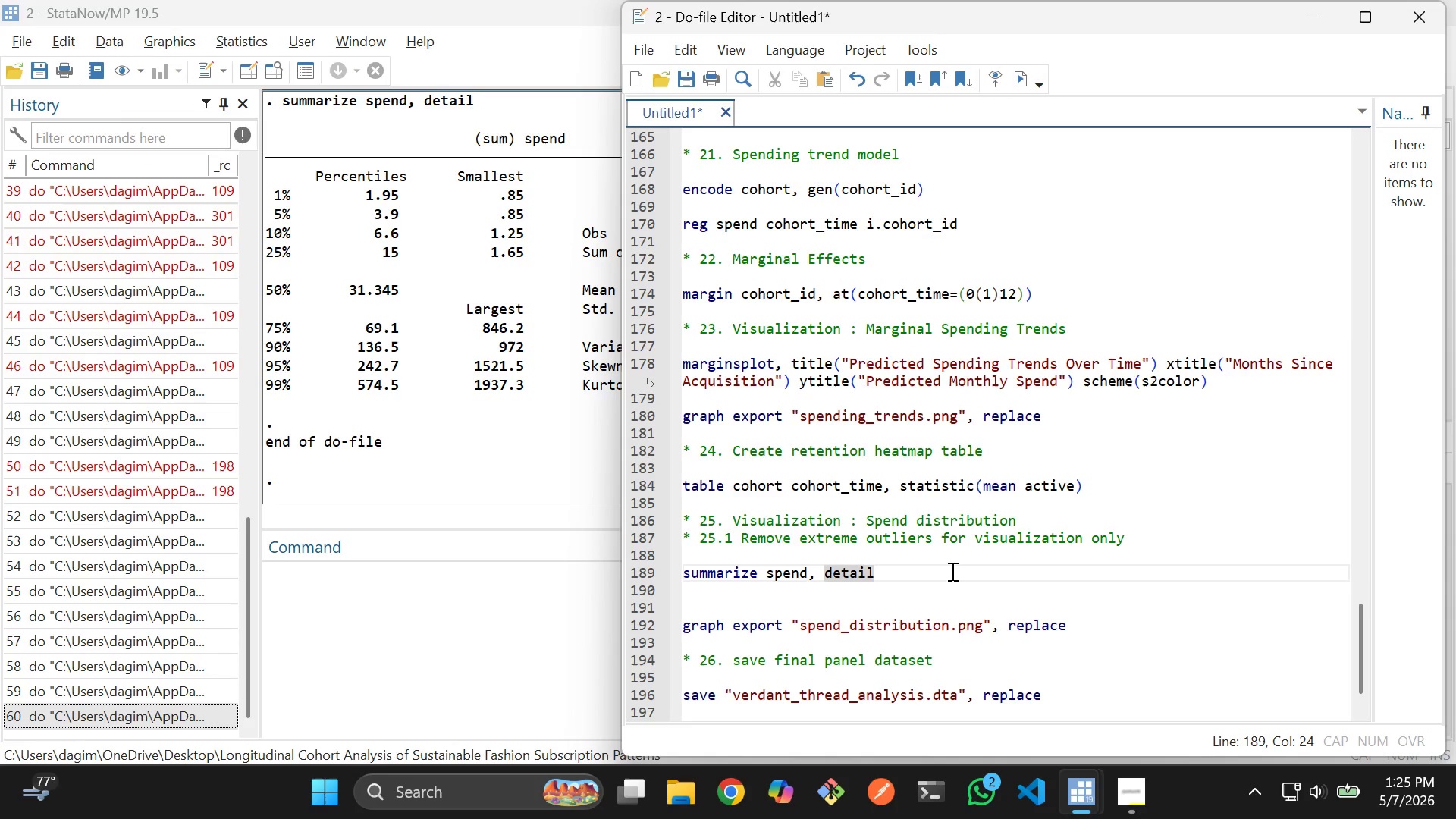 
key(Enter)
 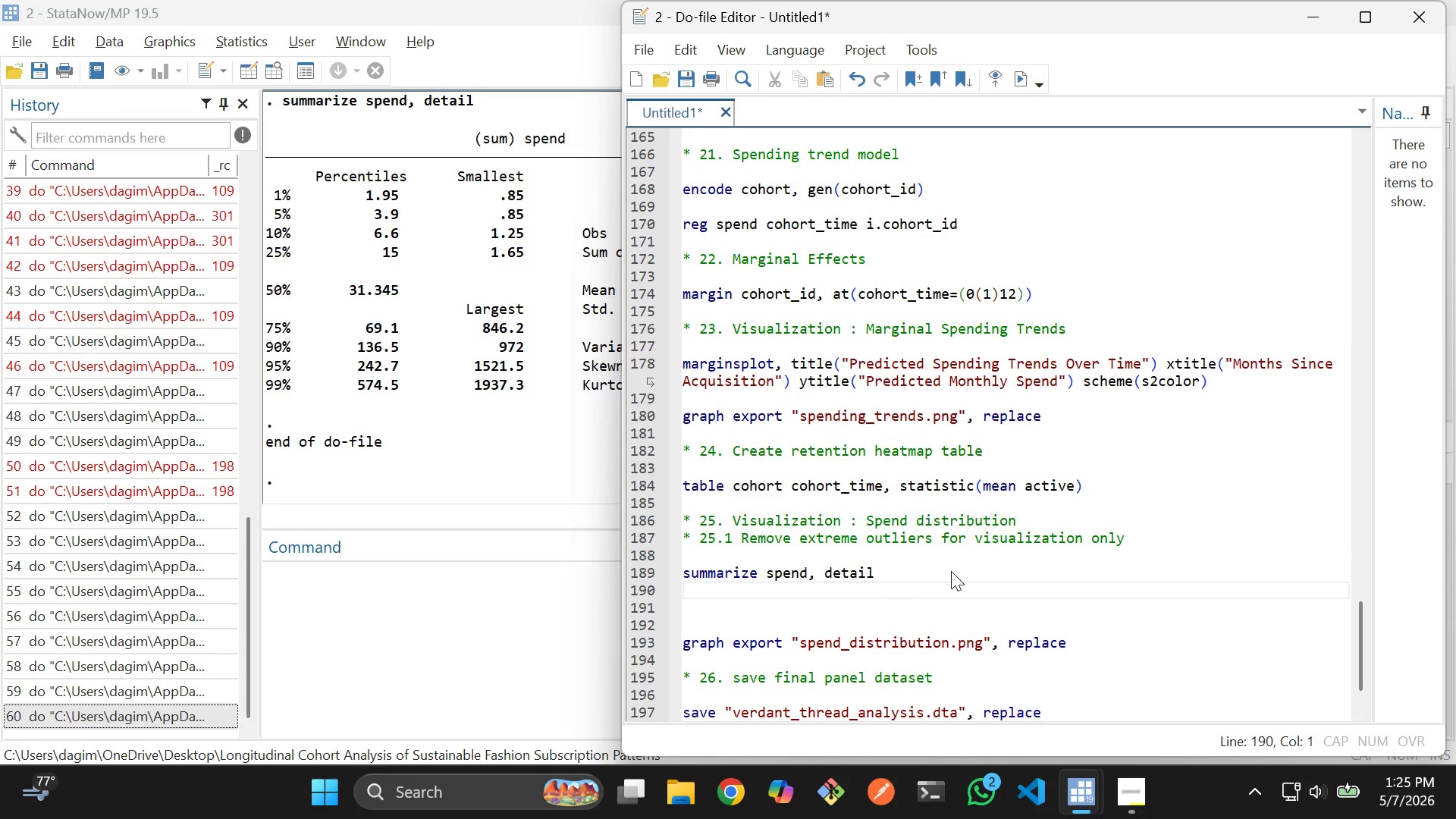 
key(Enter)
 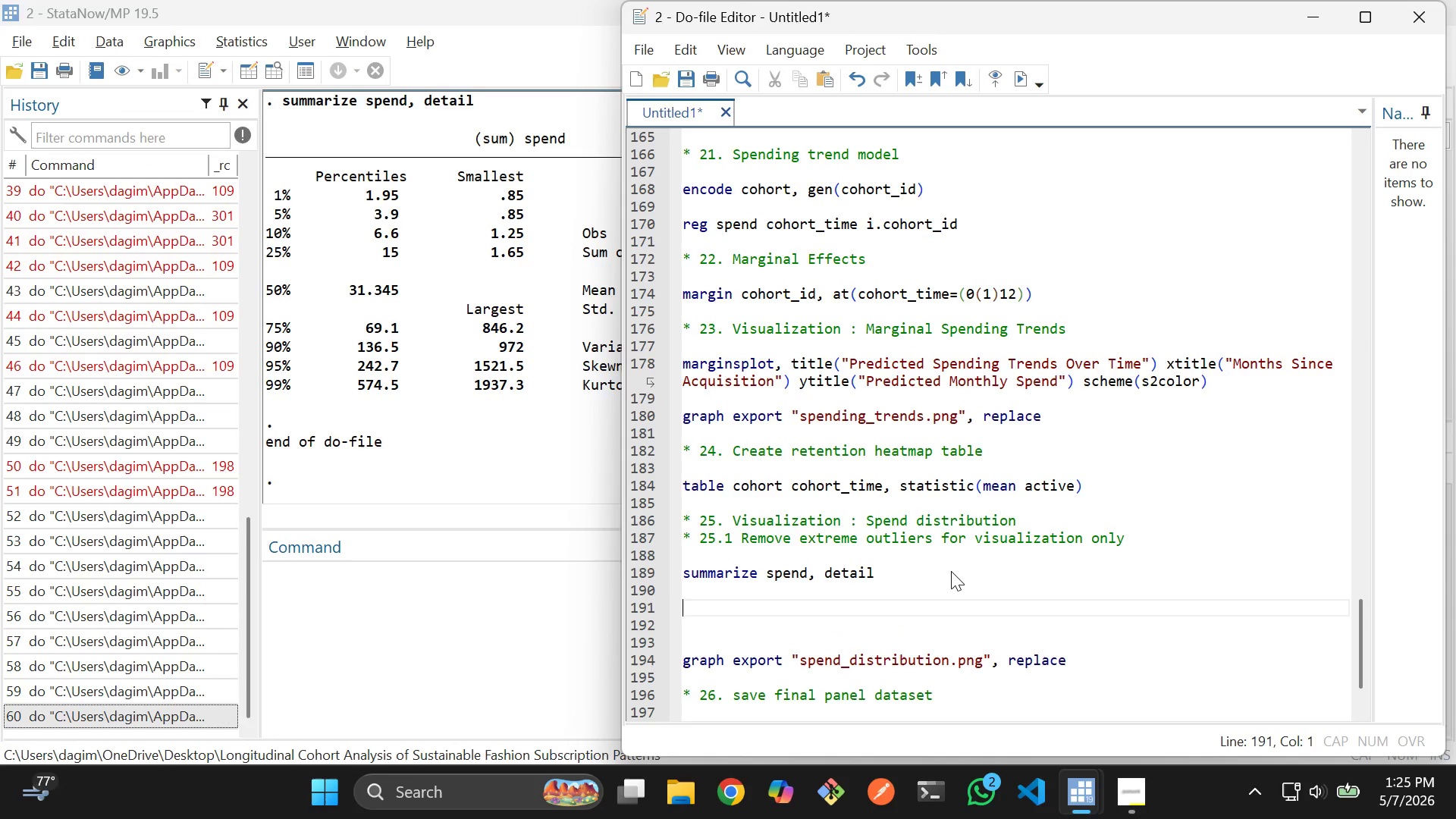 
type(local p99 = r(p99)
 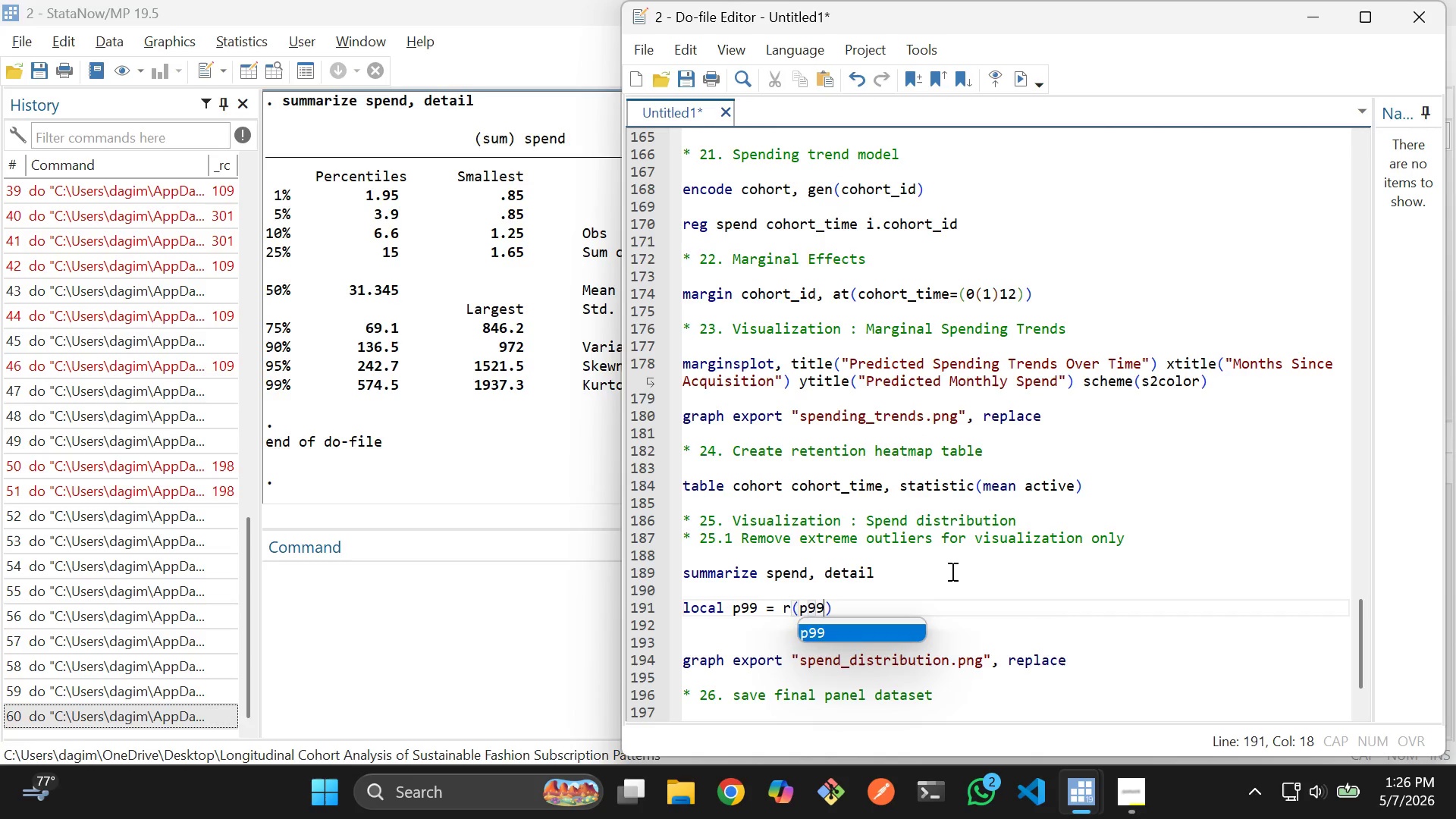 
key(ArrowRight)
 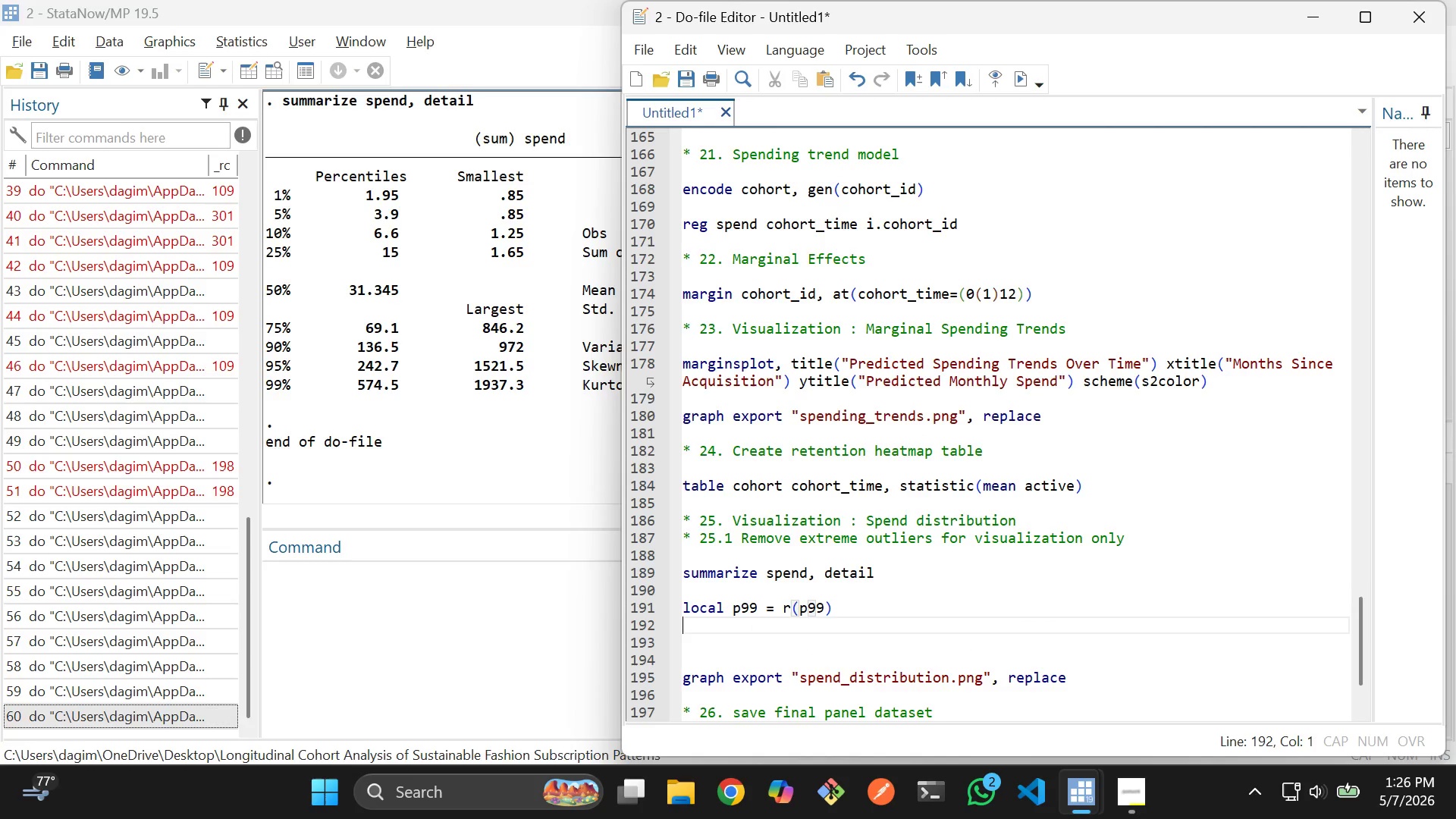 
key(Enter)
 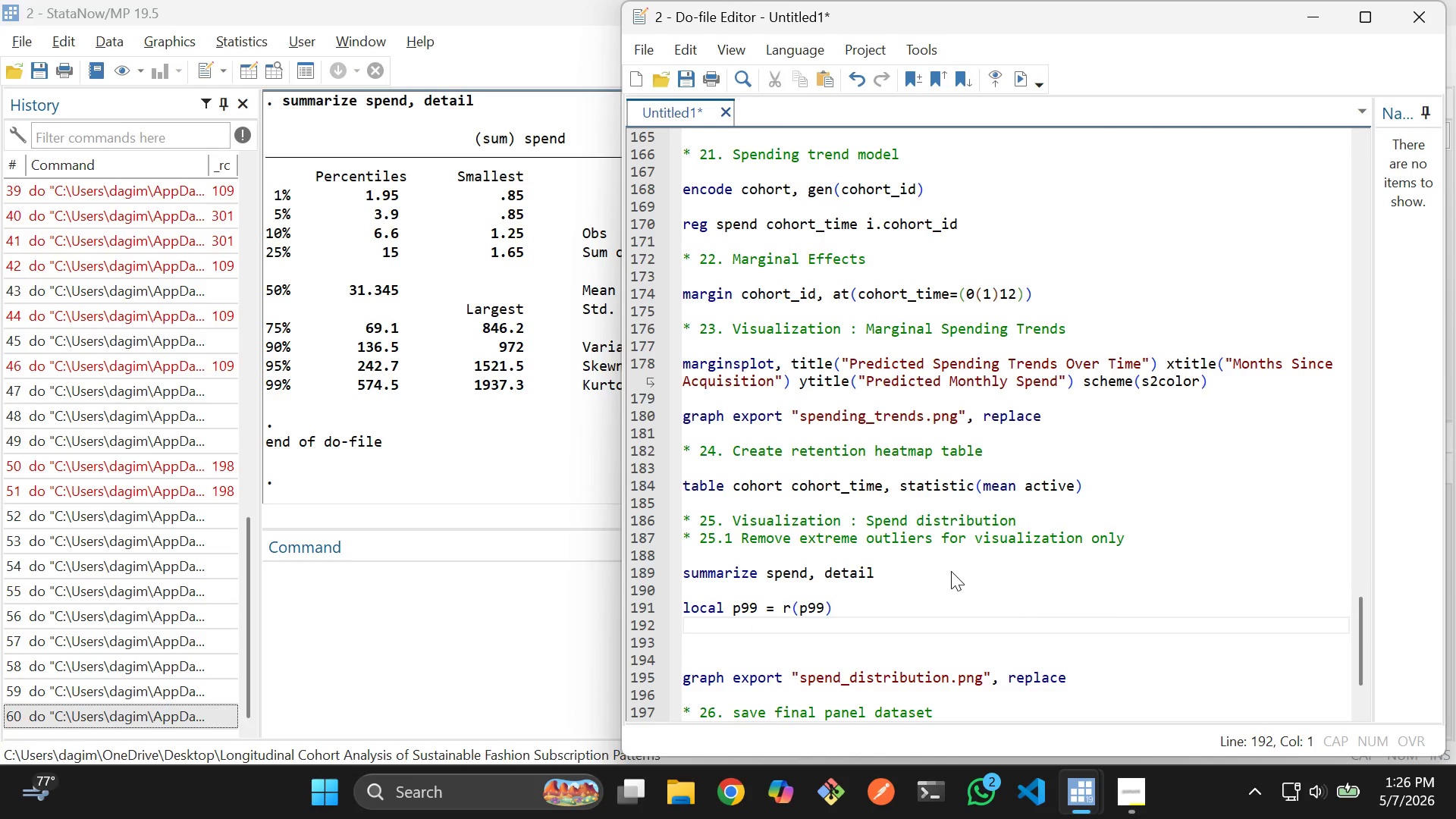 
type(hia)
key(Backspace)
type(s)
 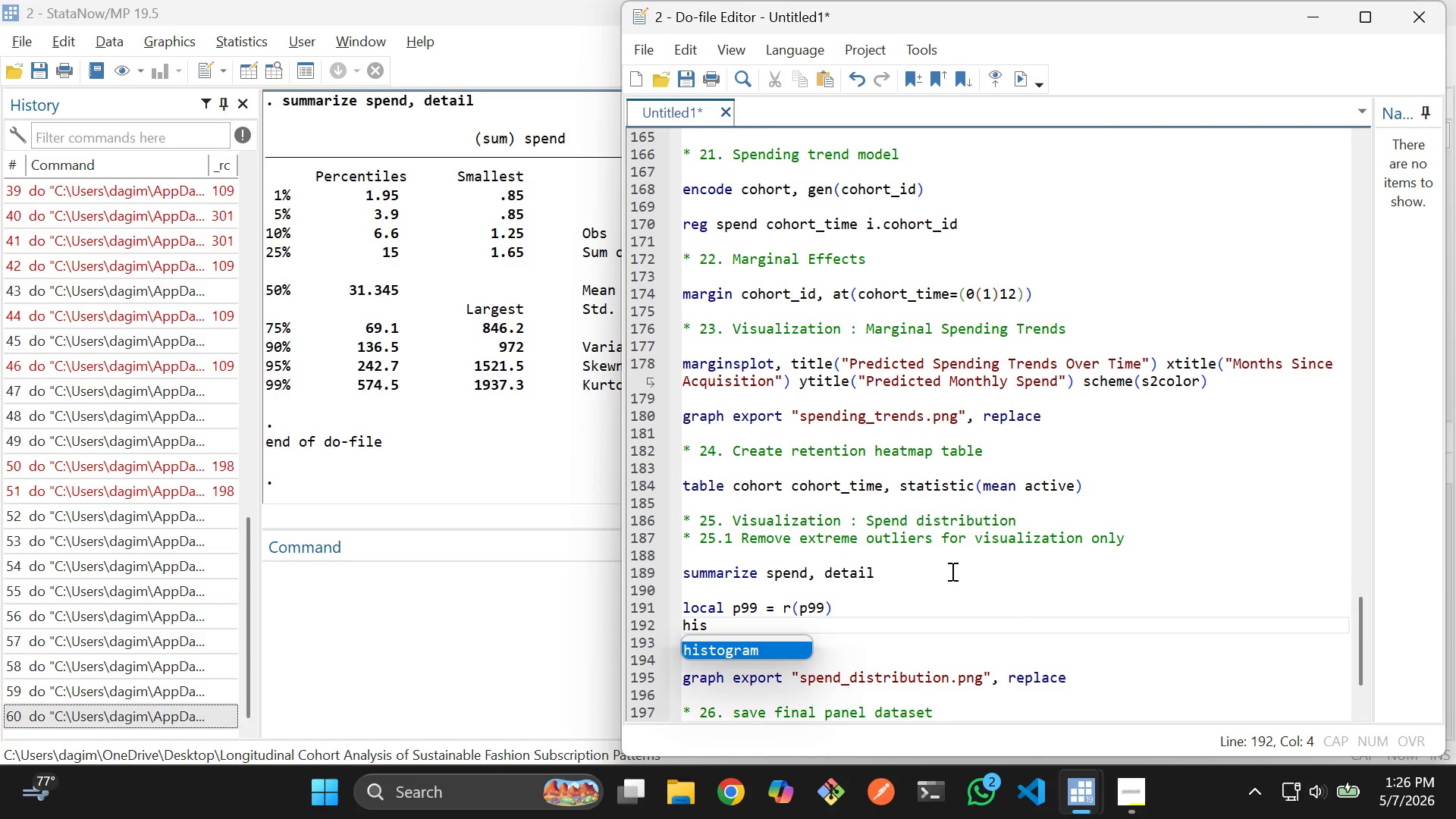 
key(Enter)
 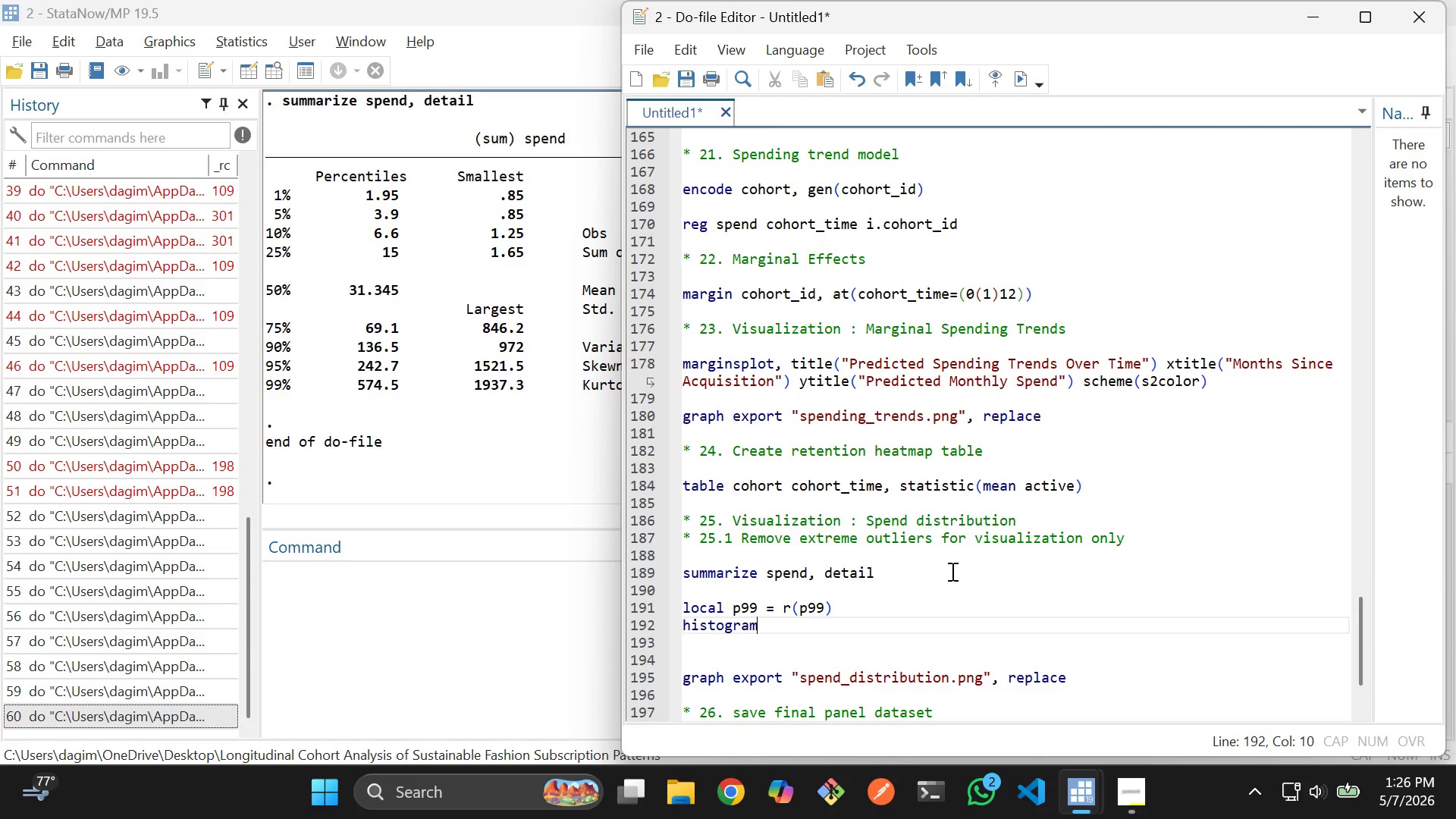 
type( spend if spend ,)
key(Backspace)
type(<= `p99)
 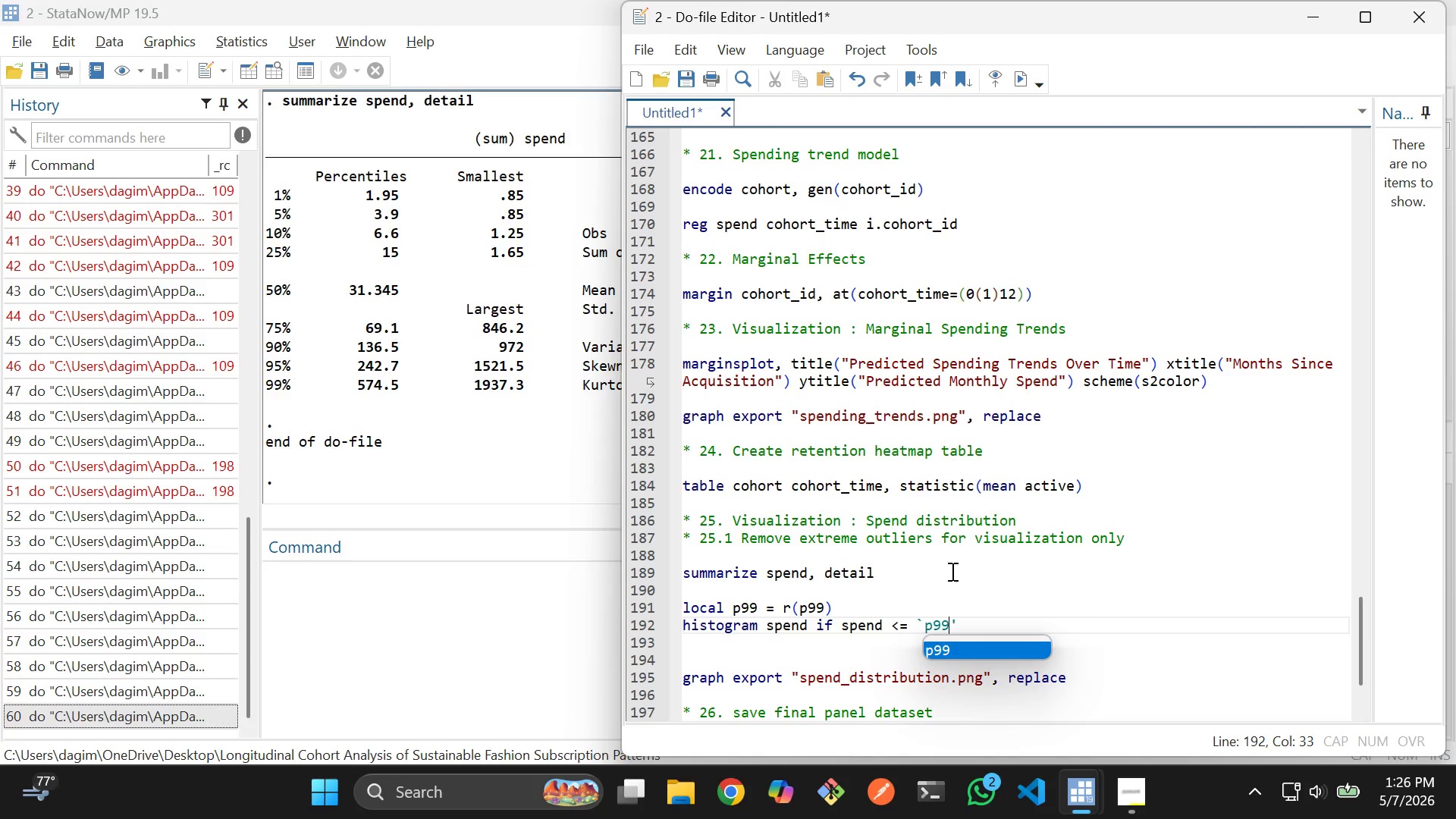 
key(ArrowRight)
 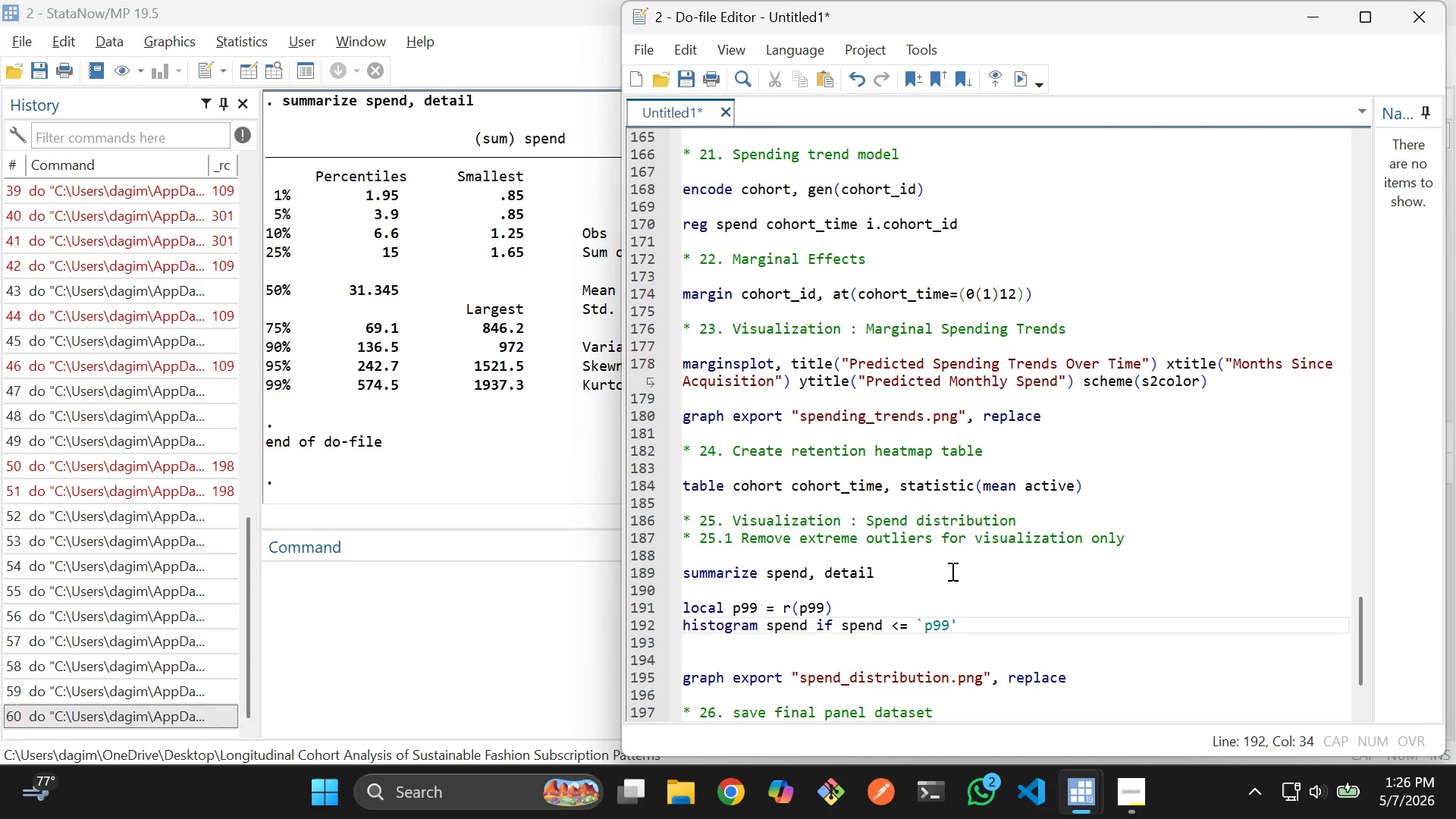 
type(, bin(30)
 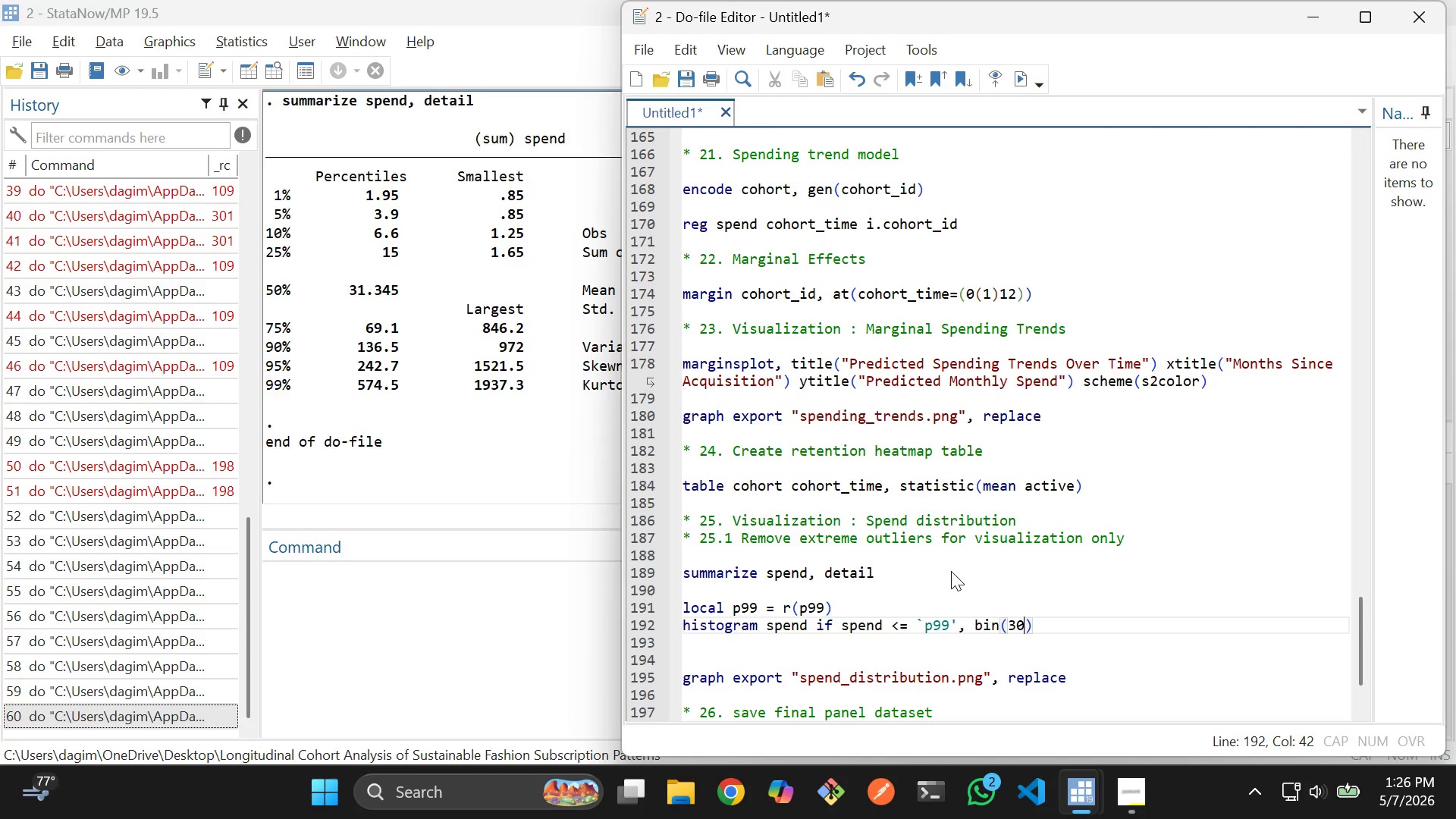 
key(ArrowRight)
 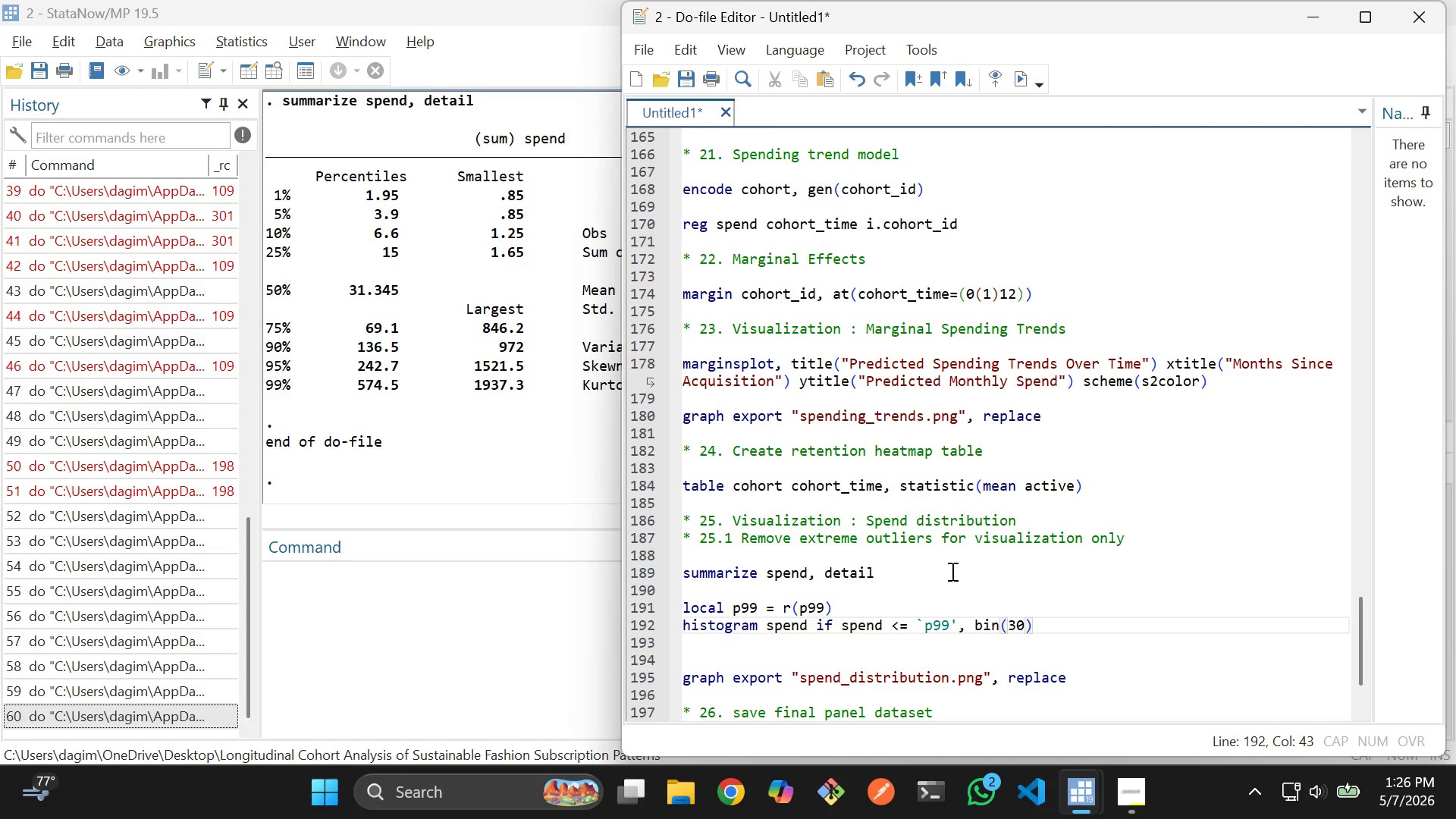 
type( fraction tie)
key(Backspace)
type(te)
key(Backspace)
type(le("Distribution of custmer)
key(Backspace)
key(Backspace)
key(Backspace)
type(omer)
 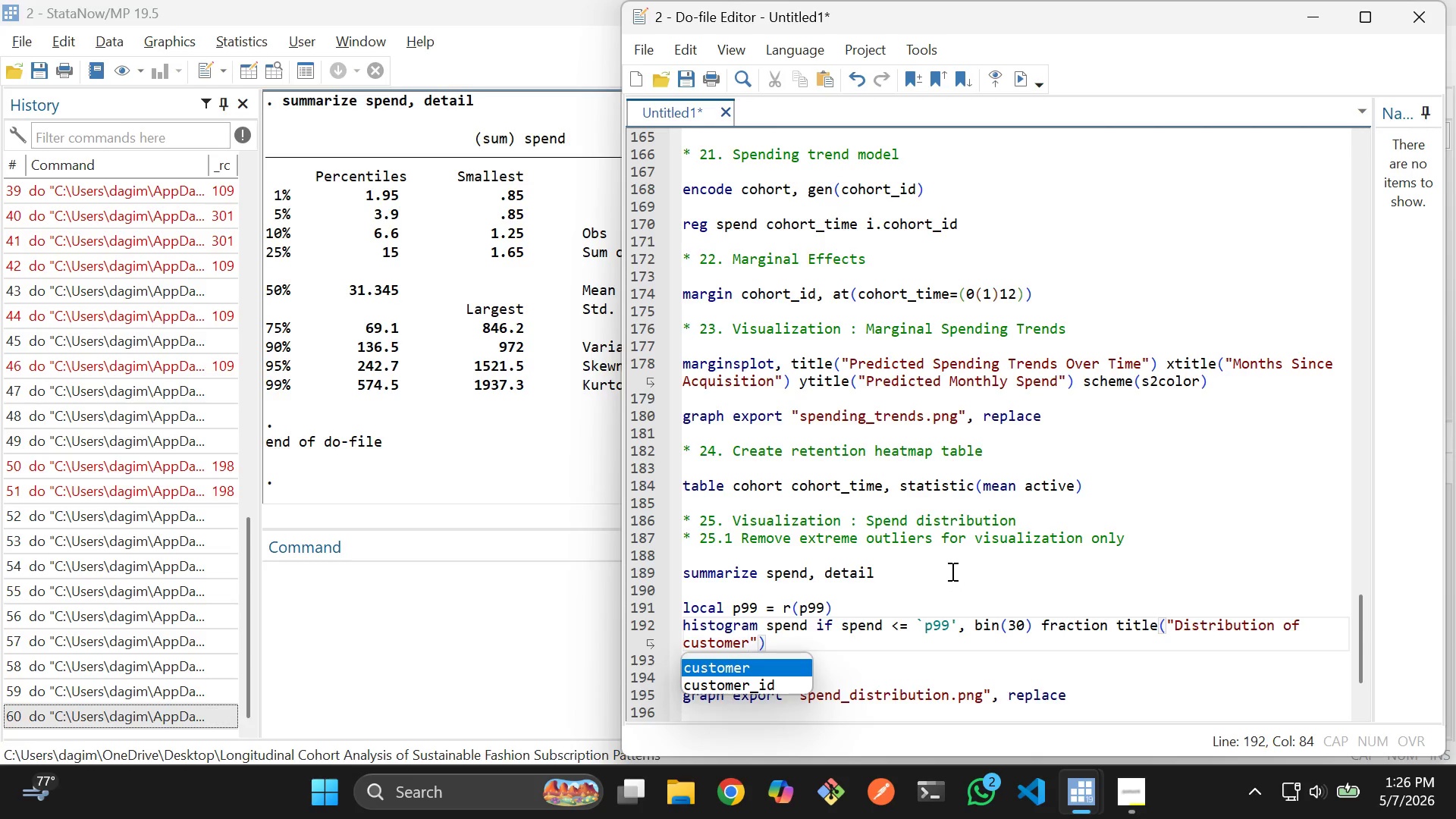 
key(ArrowLeft)
 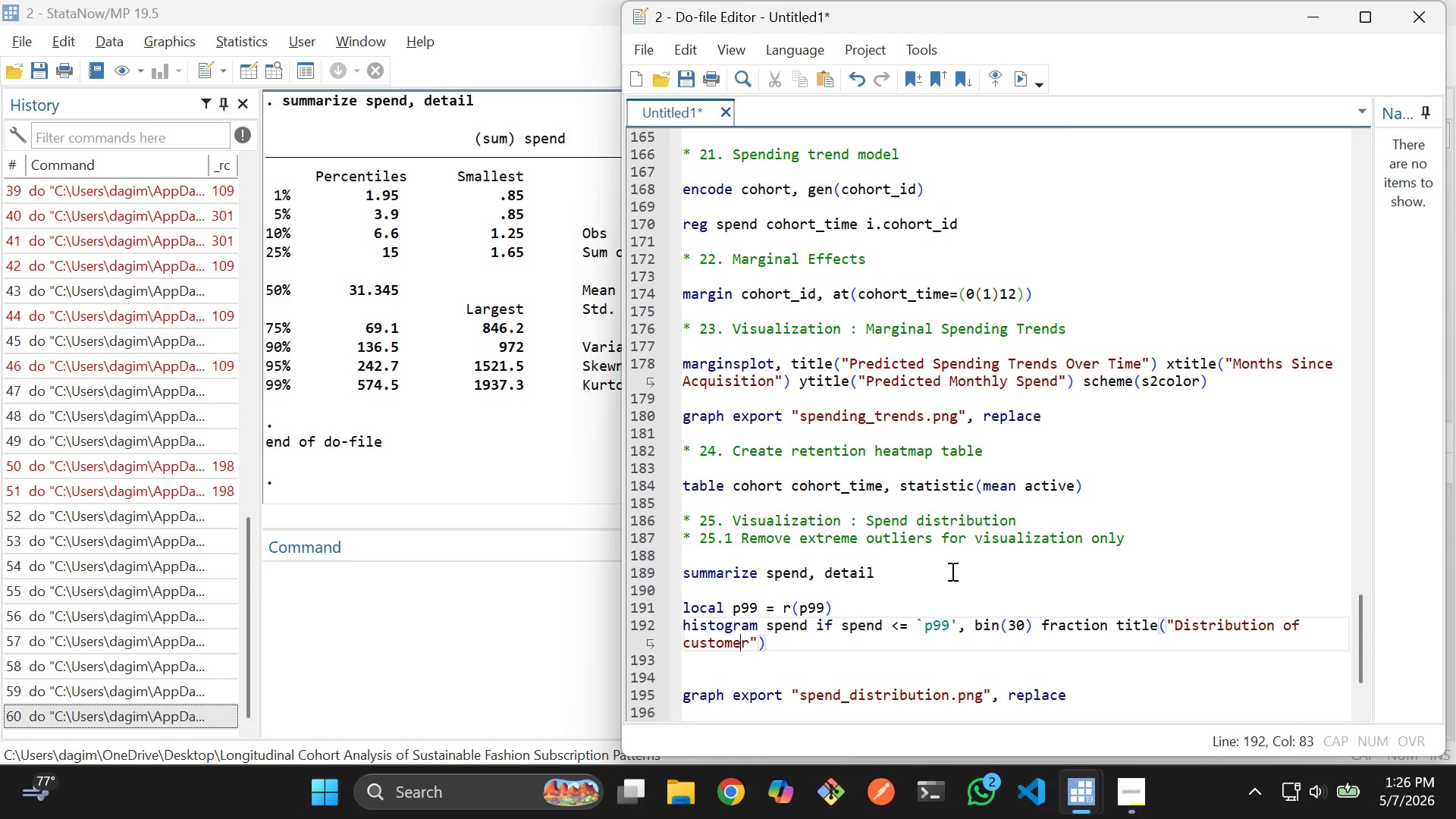 
key(ArrowLeft)
 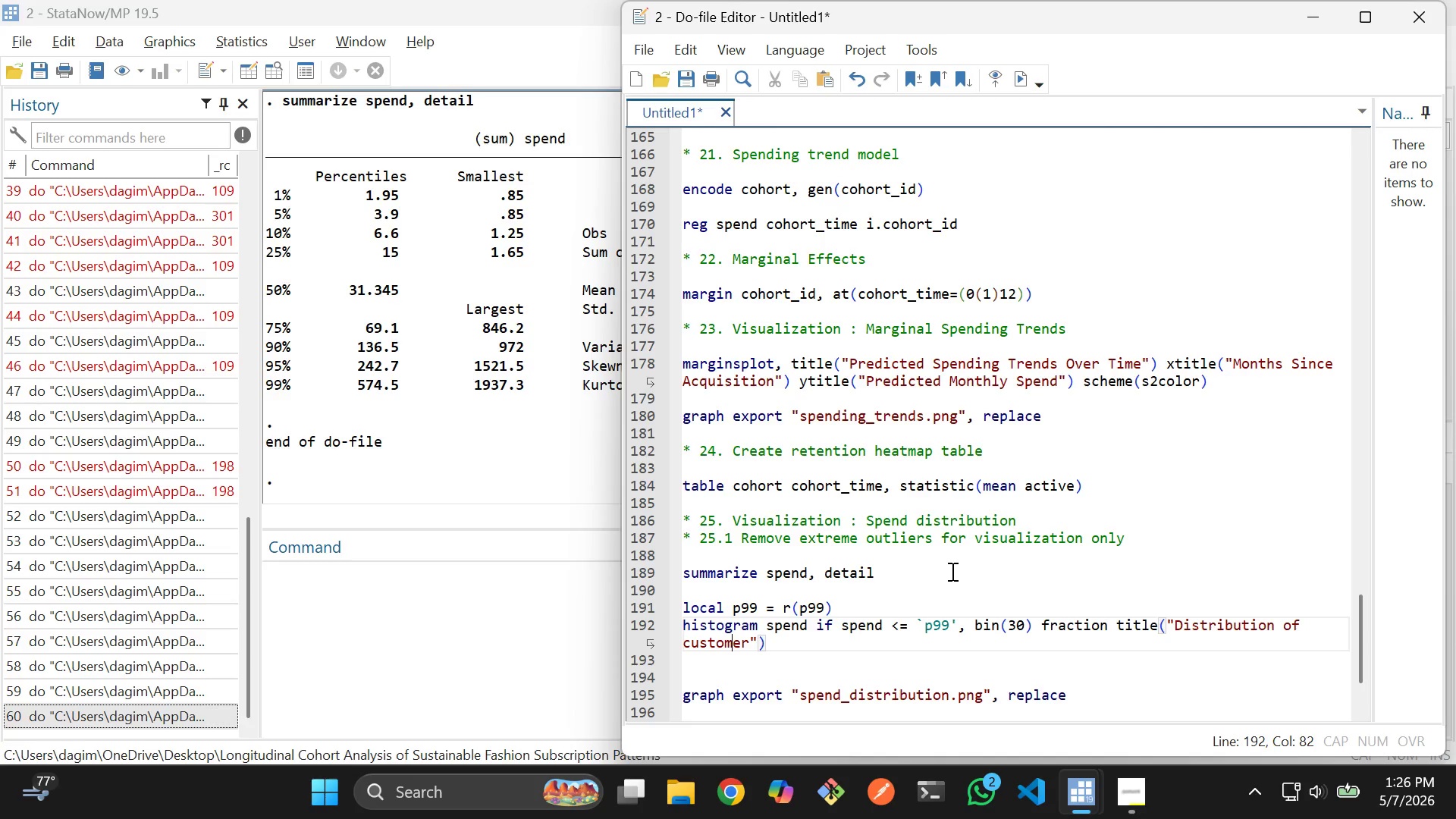 
key(ArrowLeft)
 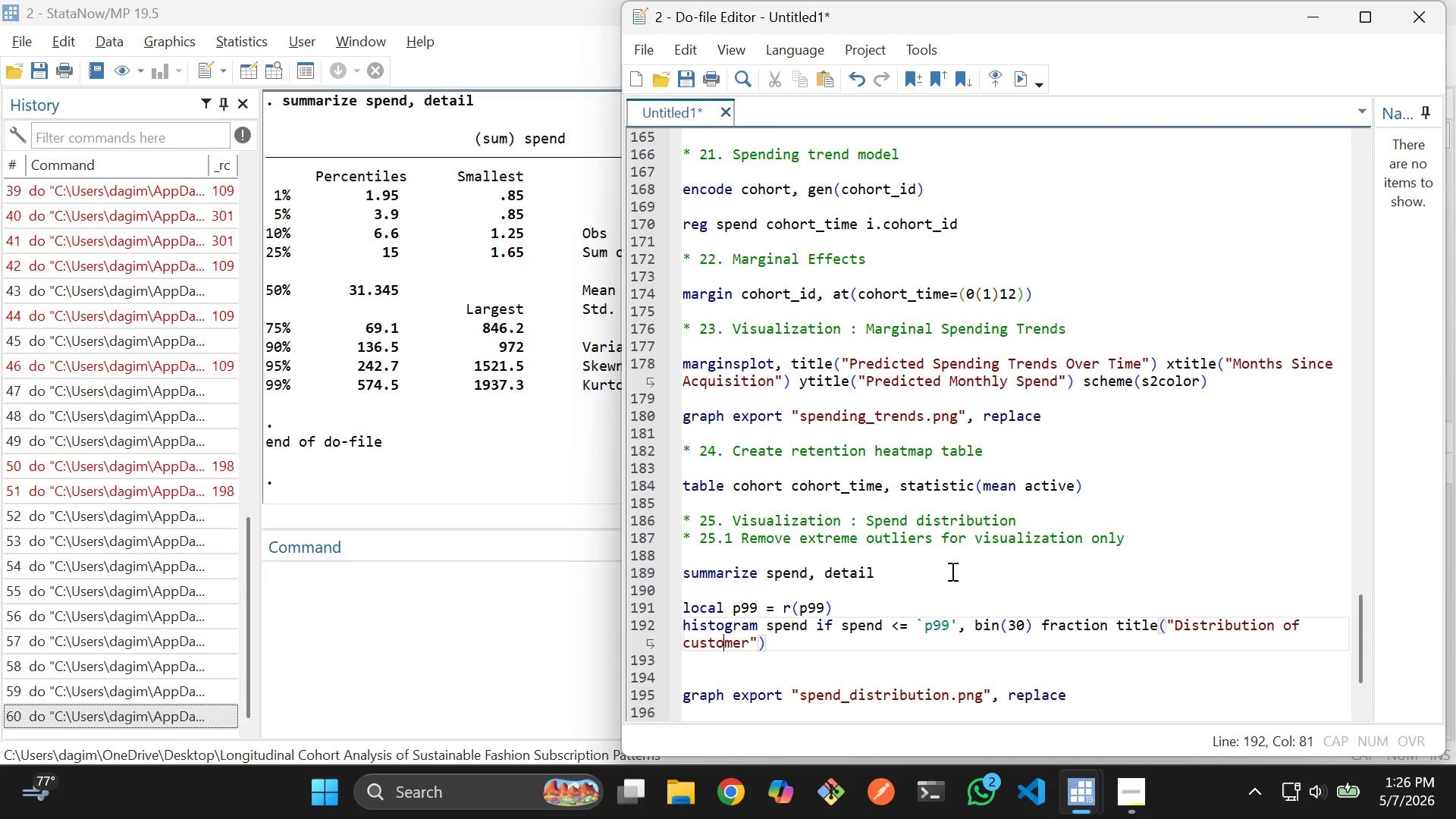 
key(ArrowLeft)
 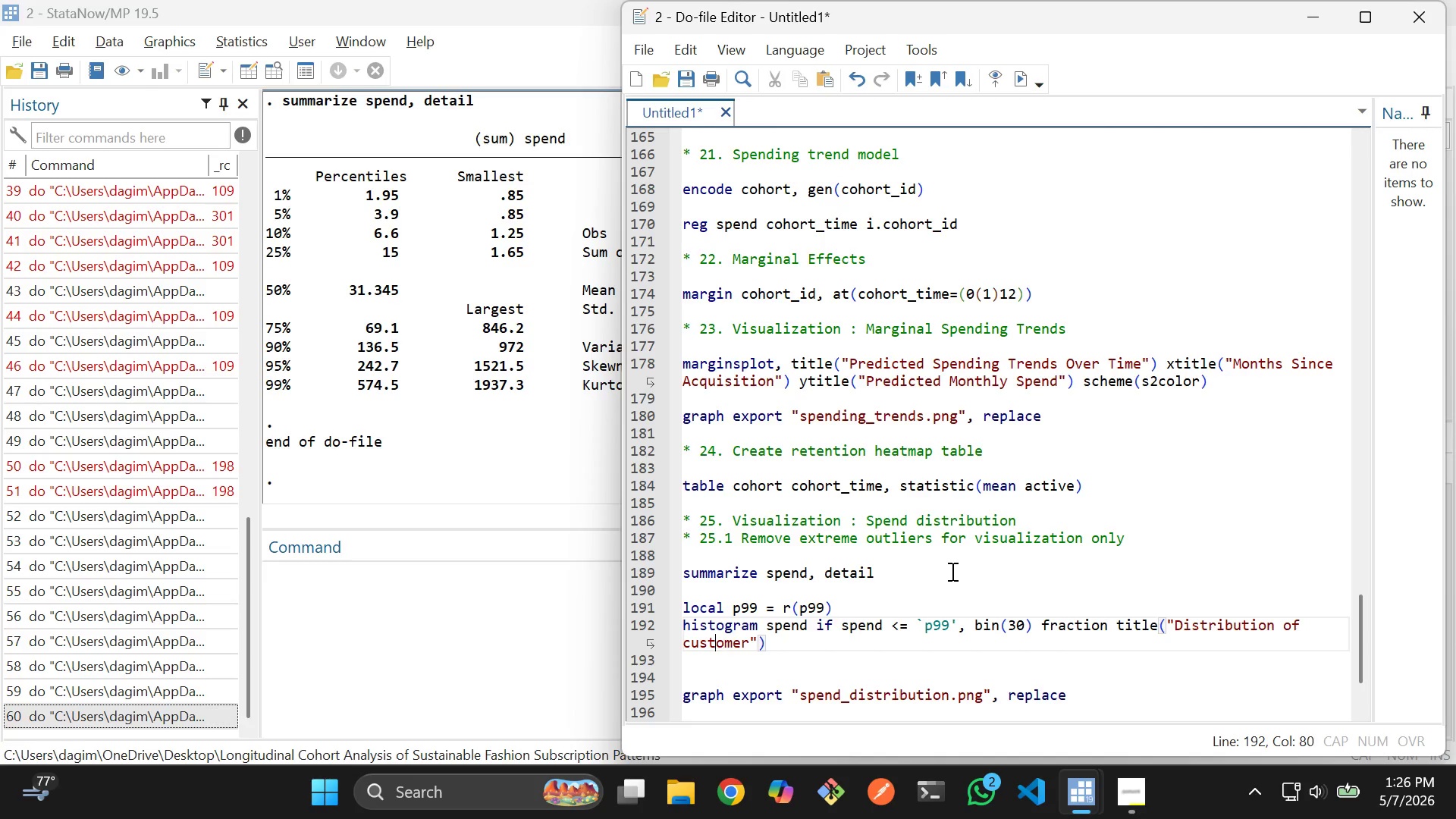 
key(ArrowLeft)
 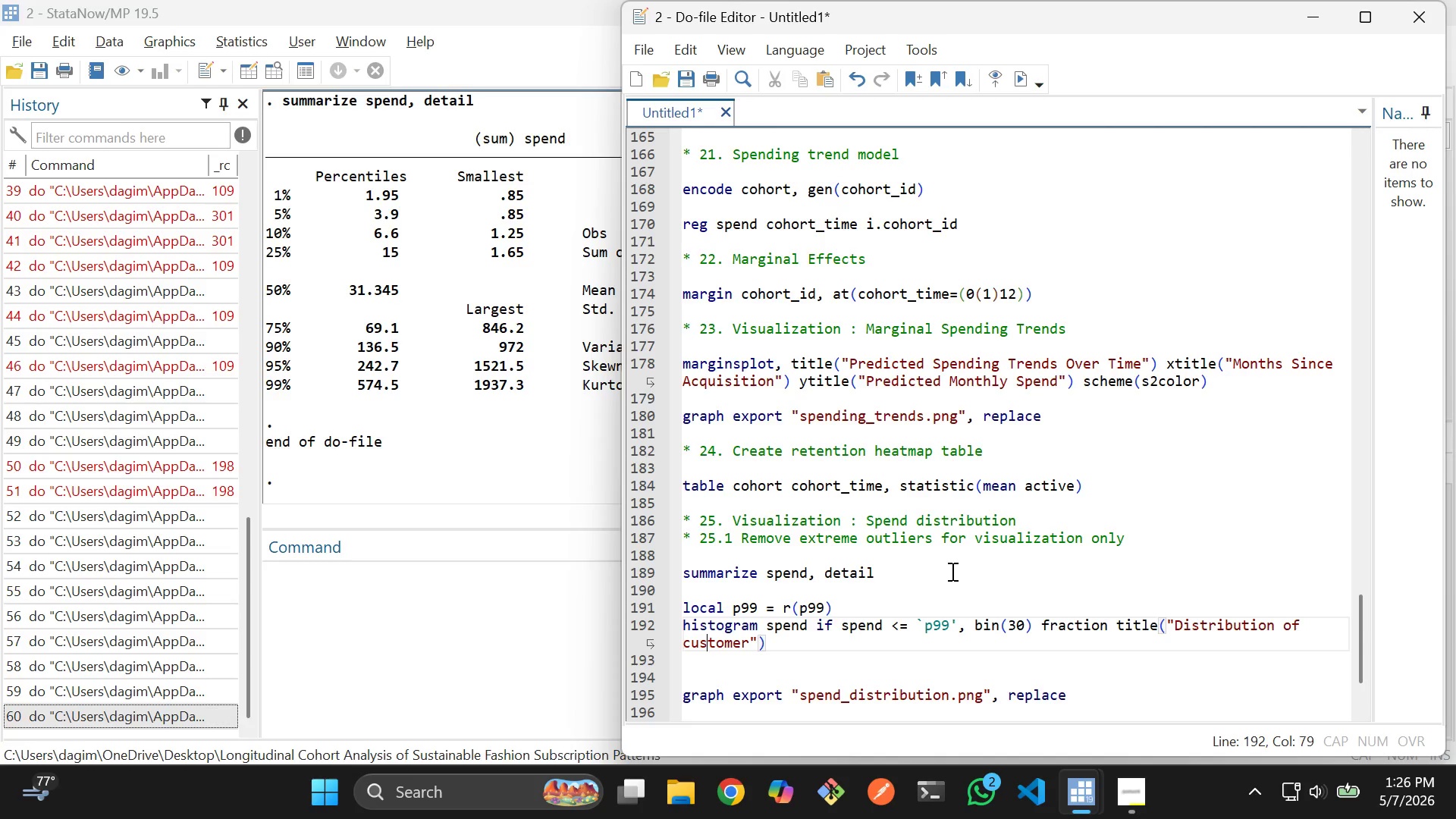 
key(ArrowLeft)
 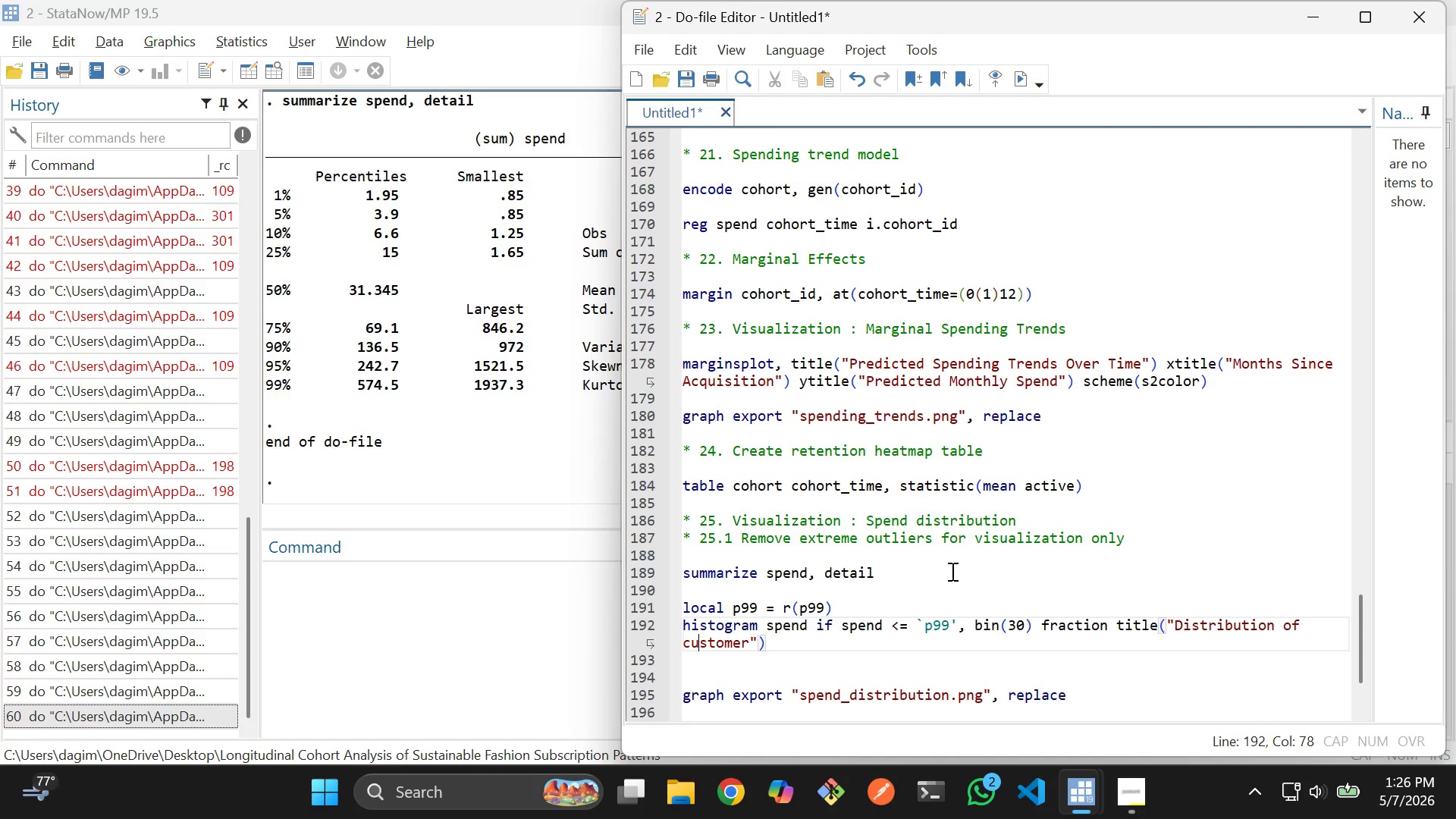 
key(ArrowLeft)
 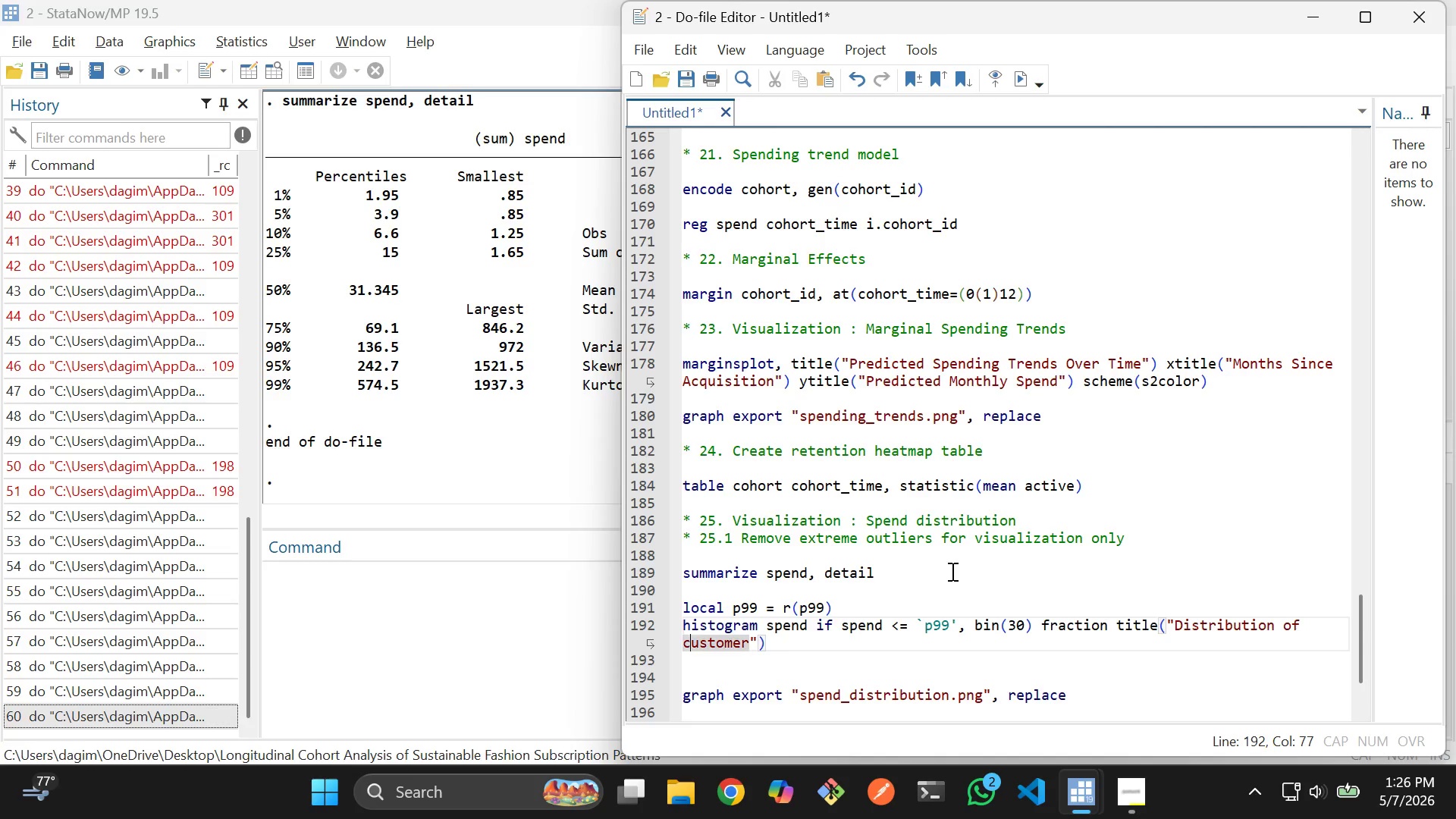 
key(Backspace)
 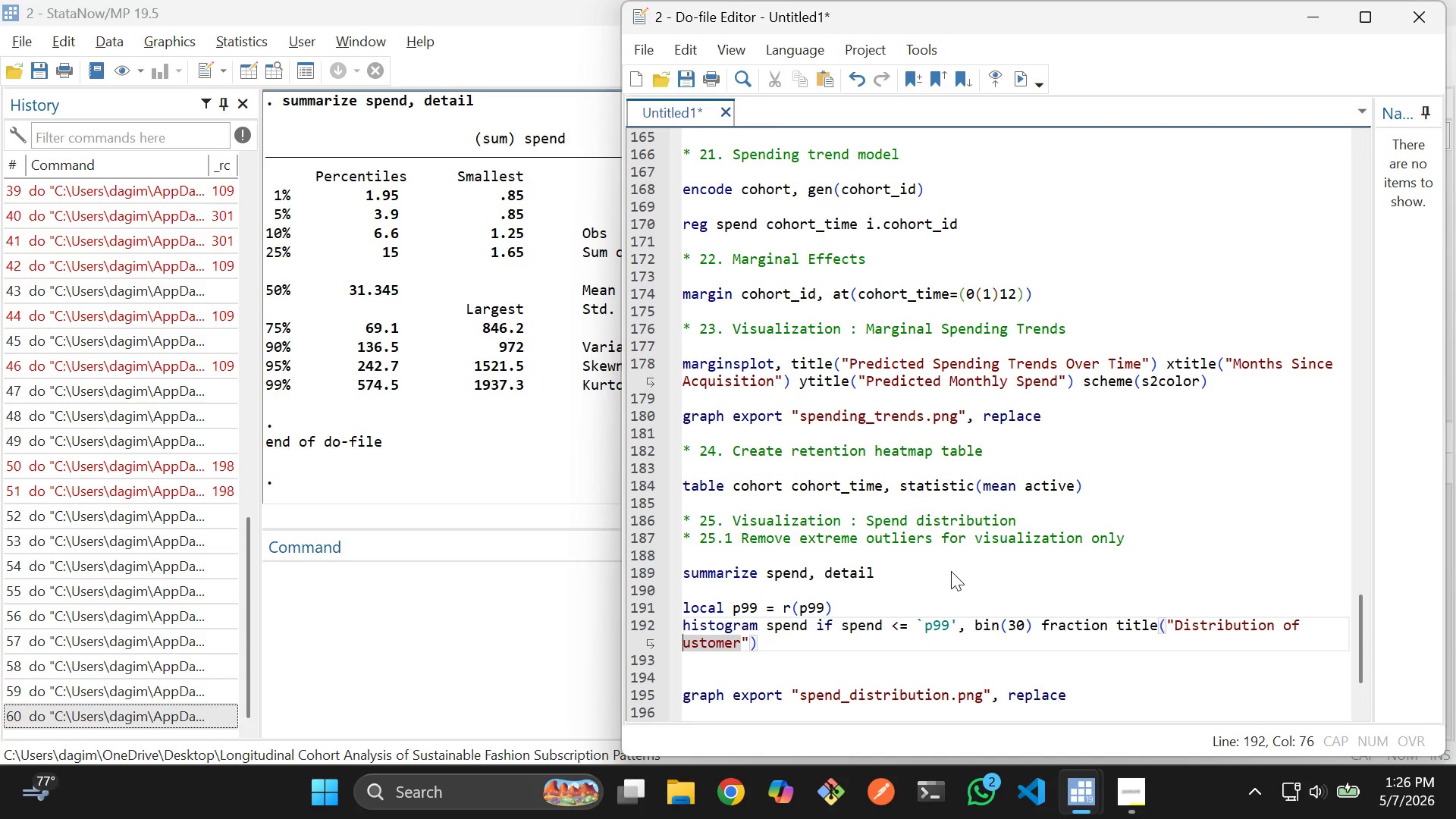 
key(Shift+ShiftLeft)
 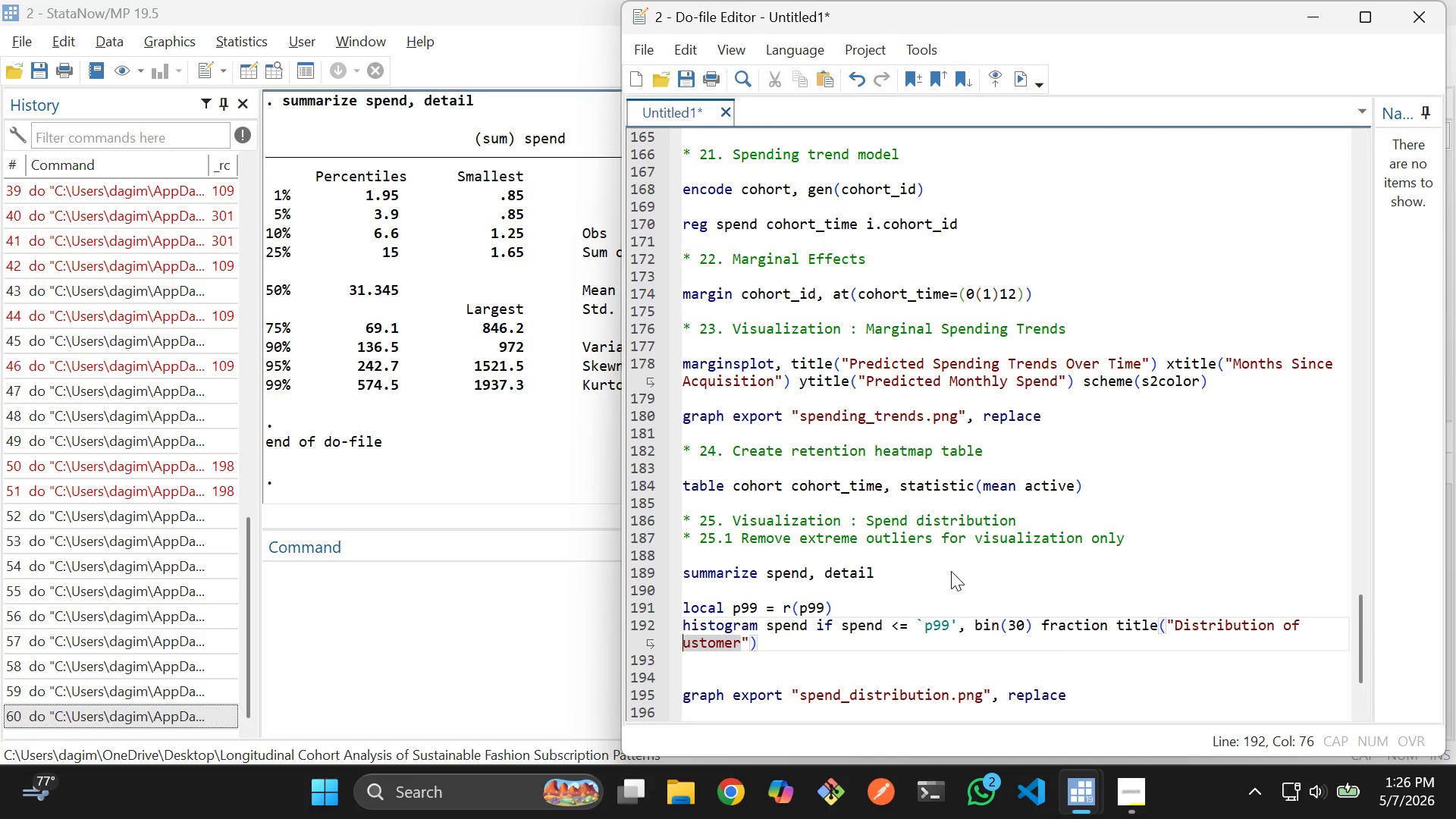 
key(Shift+C)
 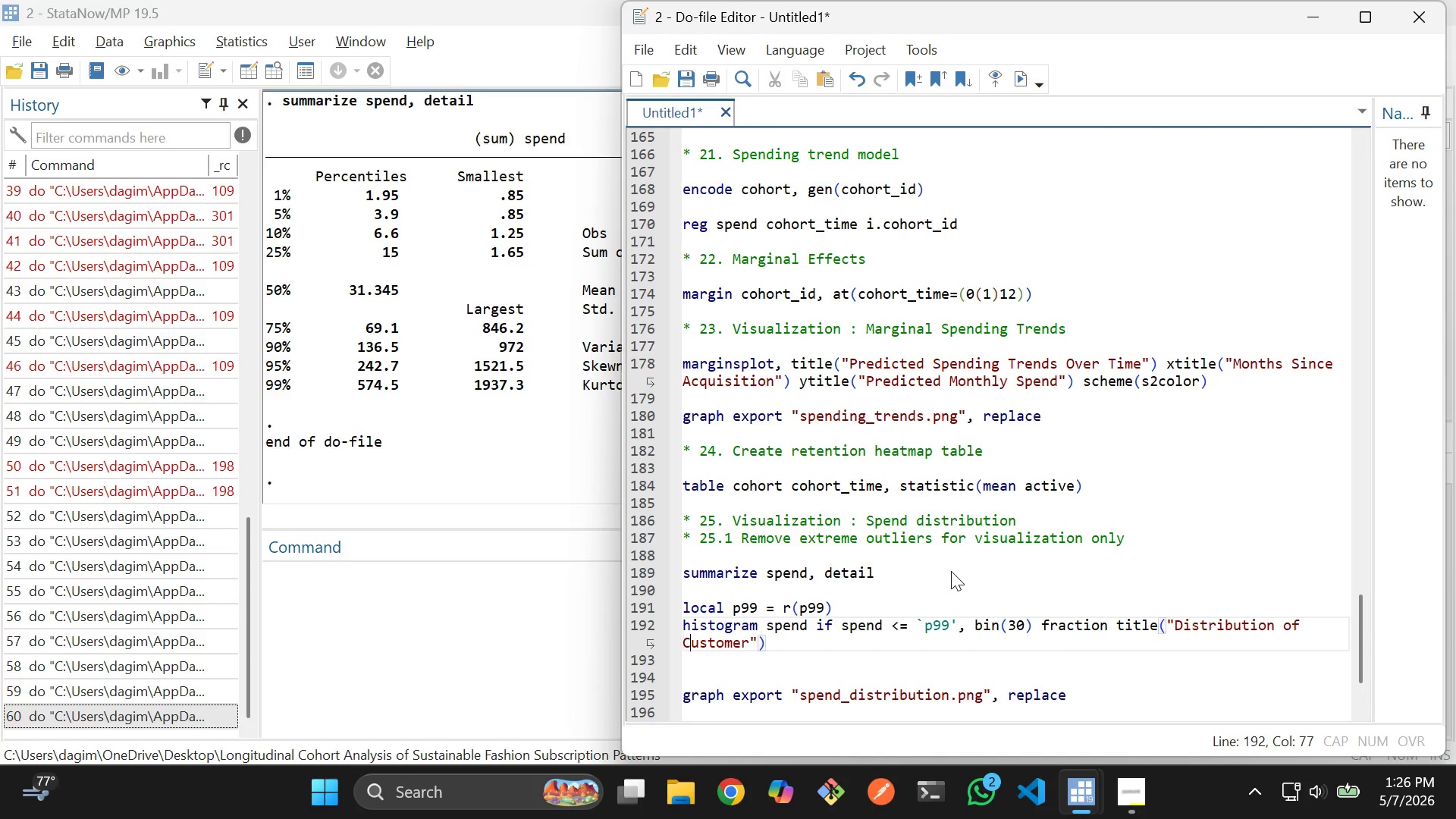 
hold_key(key=ArrowRight, duration=0.61)
 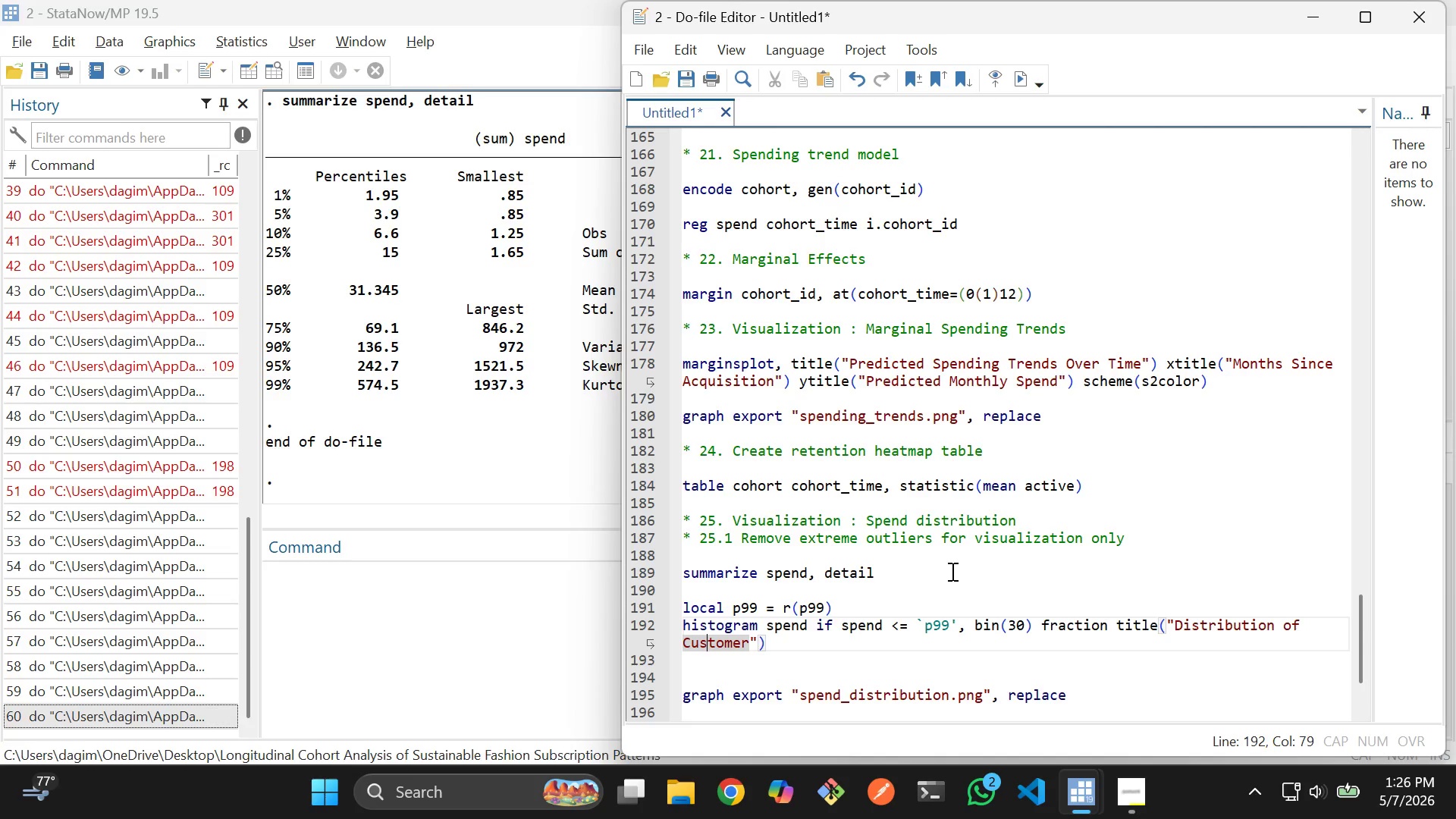 
key(ArrowRight)
 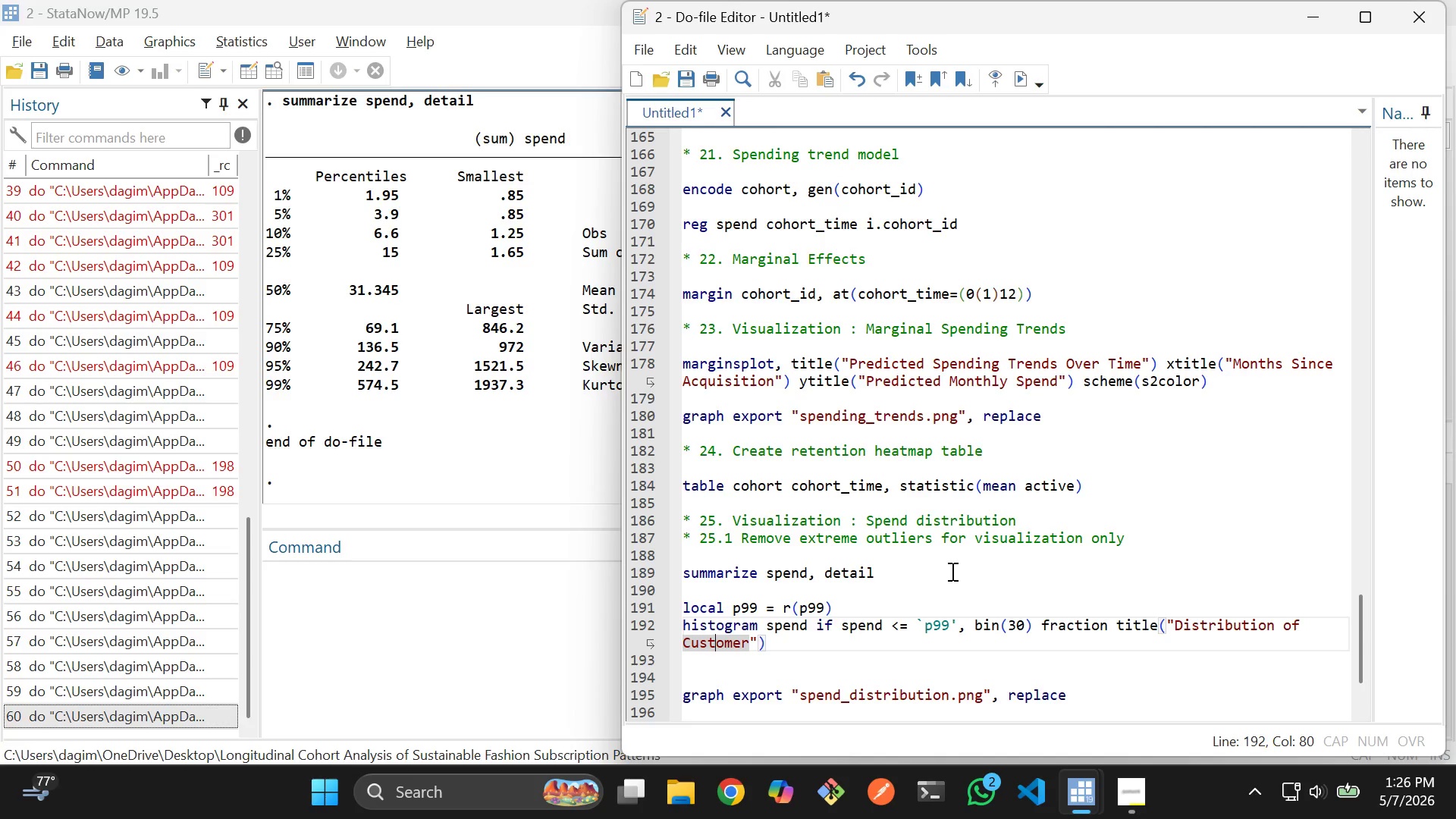 
key(ArrowRight)
 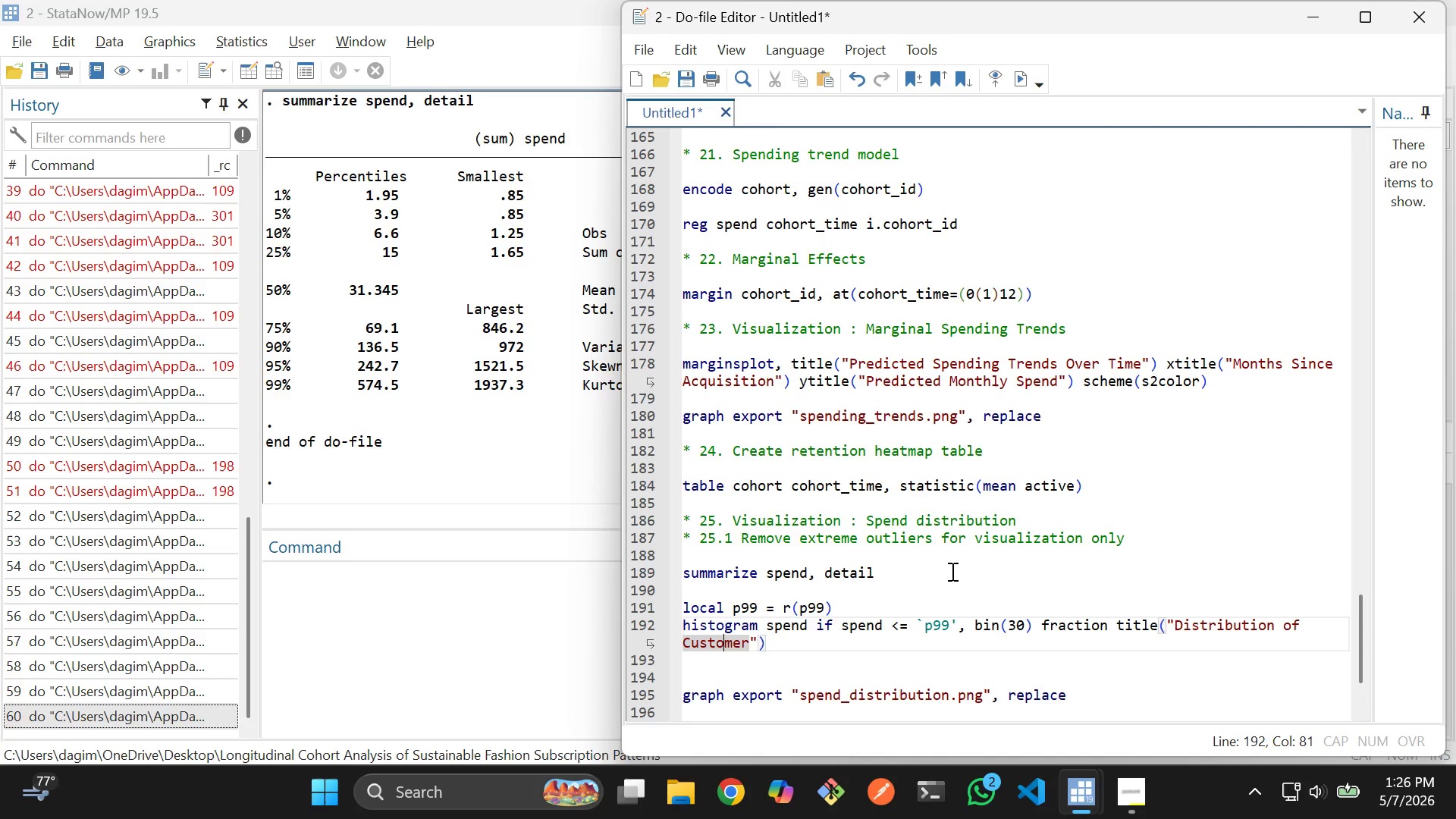 
key(ArrowRight)
 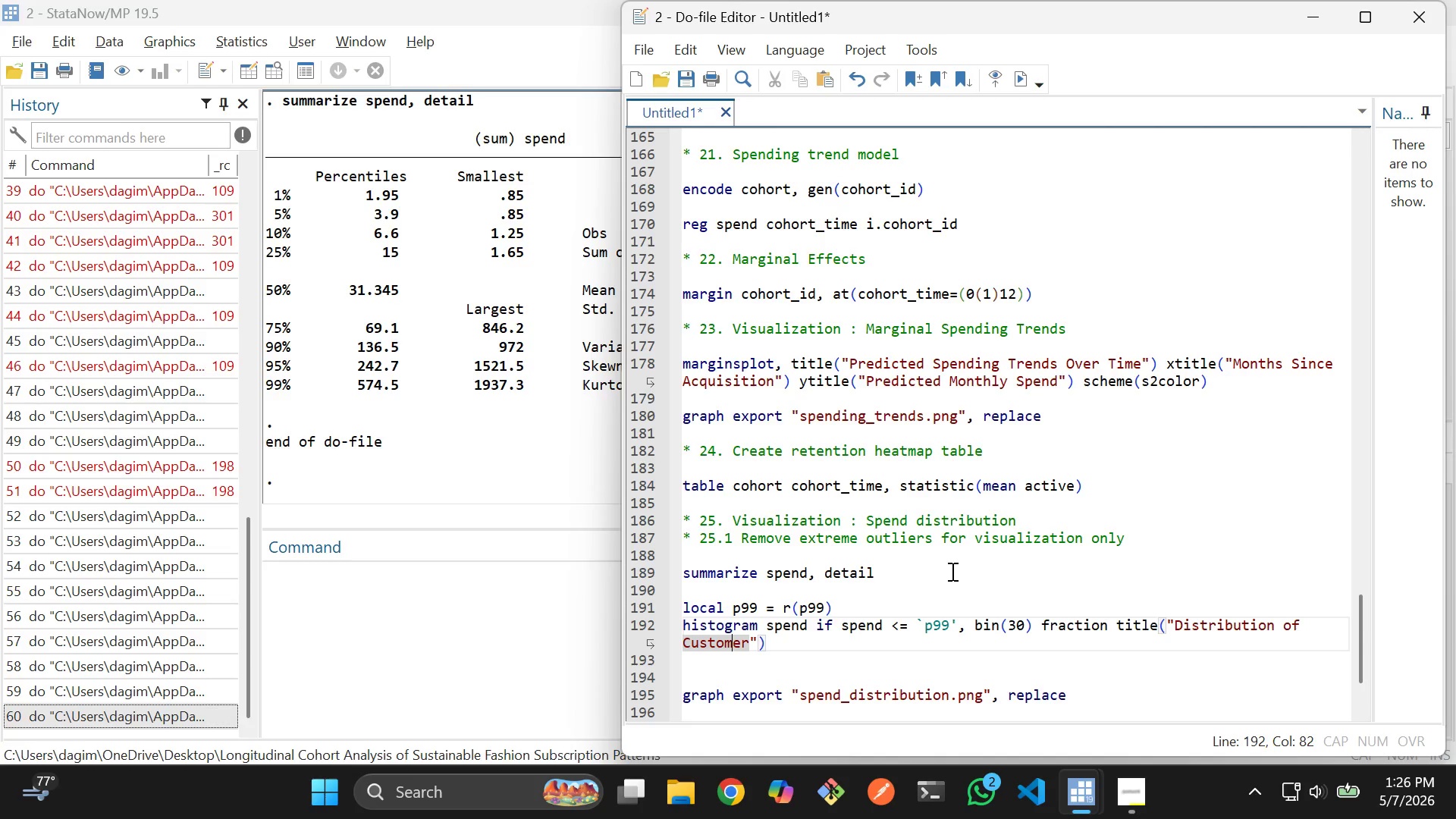 
key(ArrowRight)
 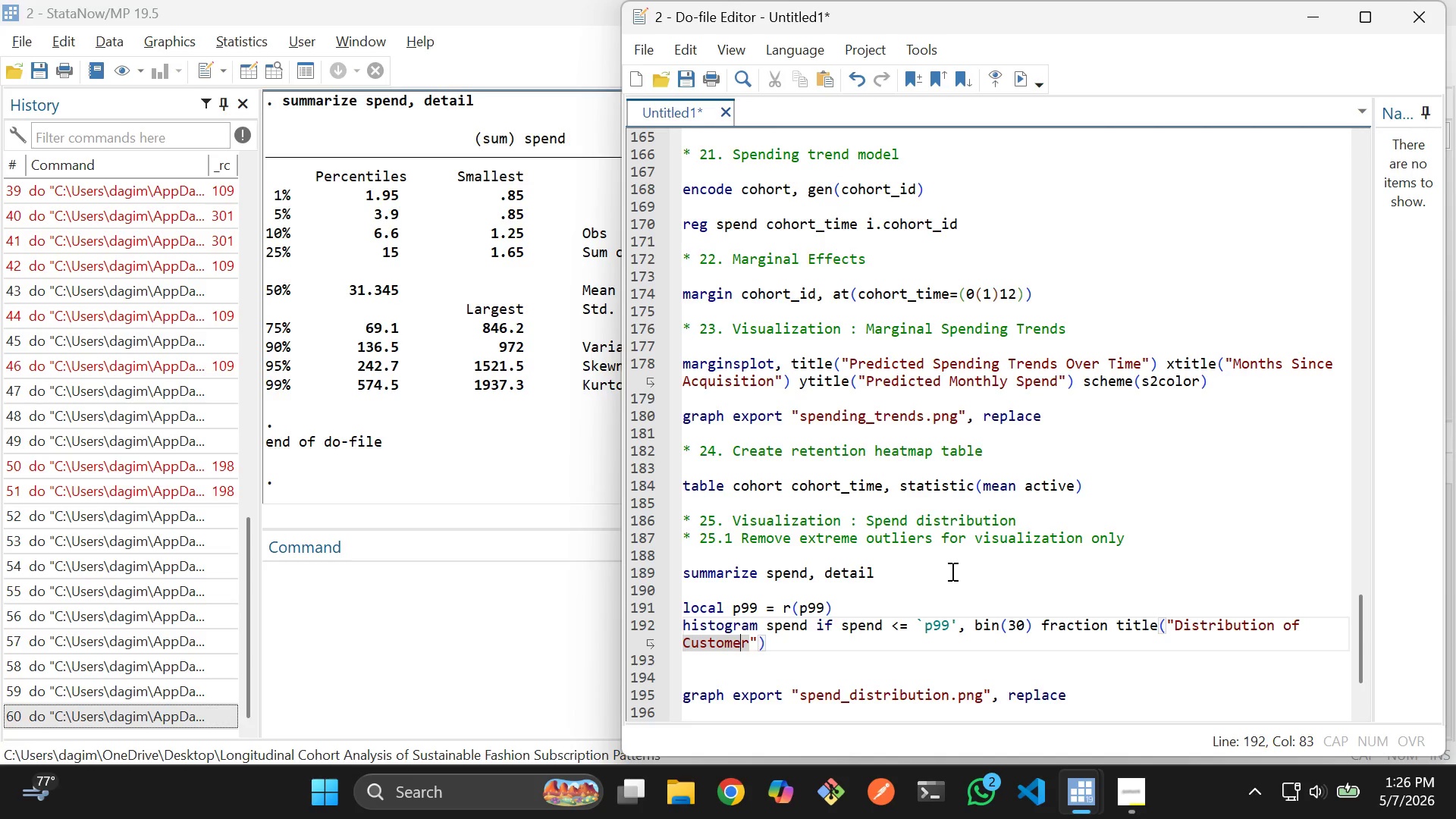 
key(ArrowRight)
 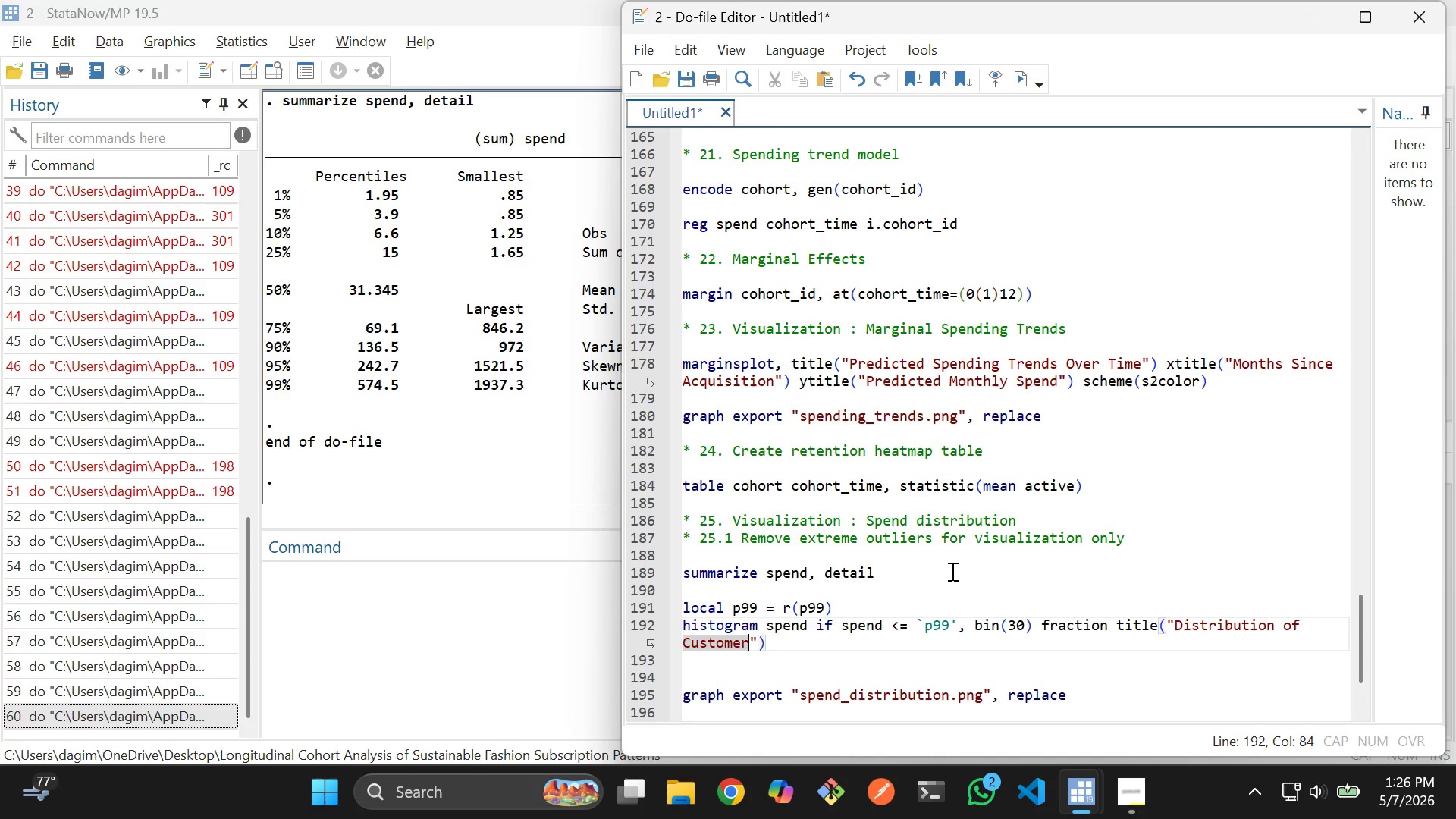 
type( Spending)
 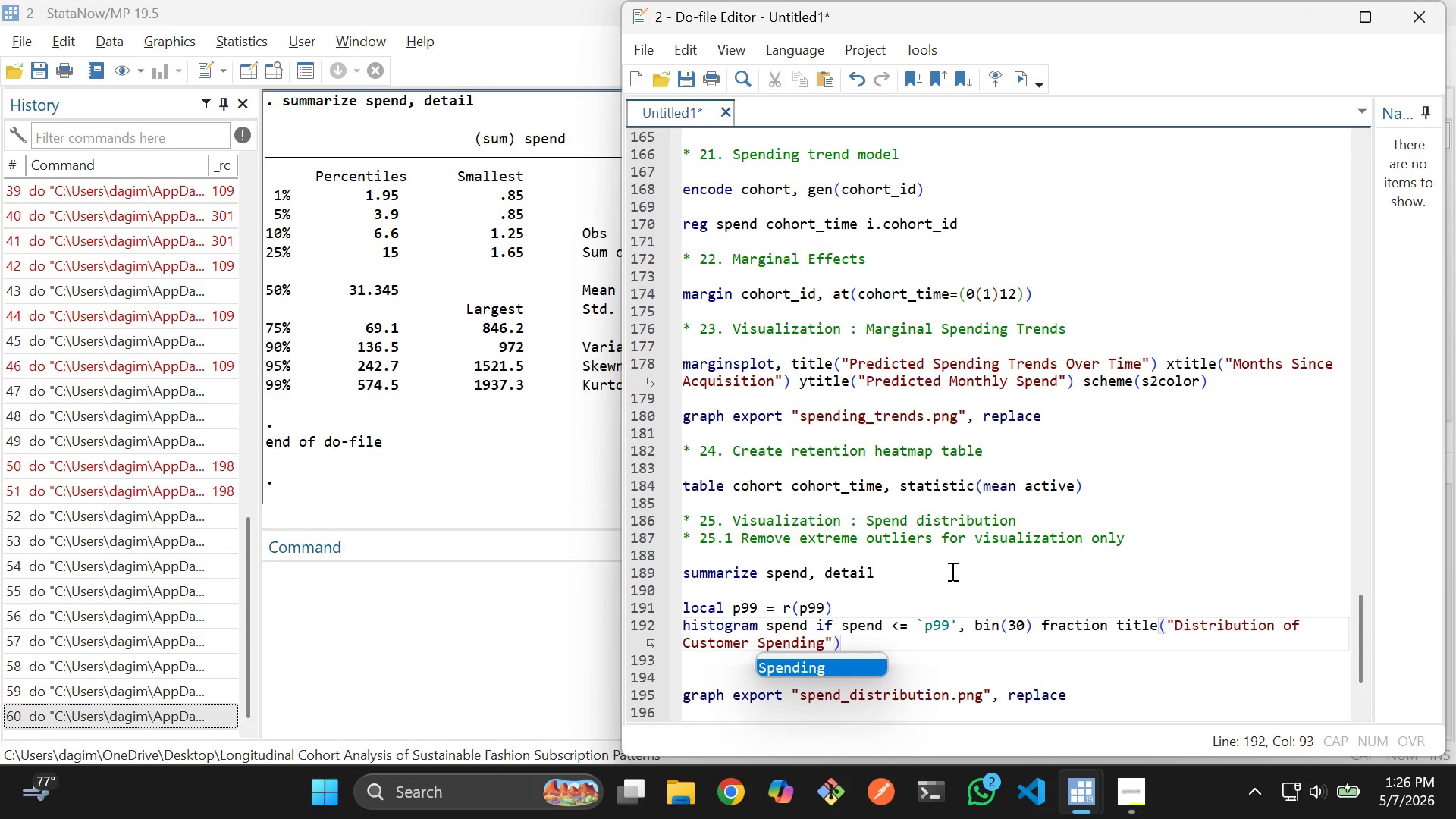 
key(ArrowRight)
 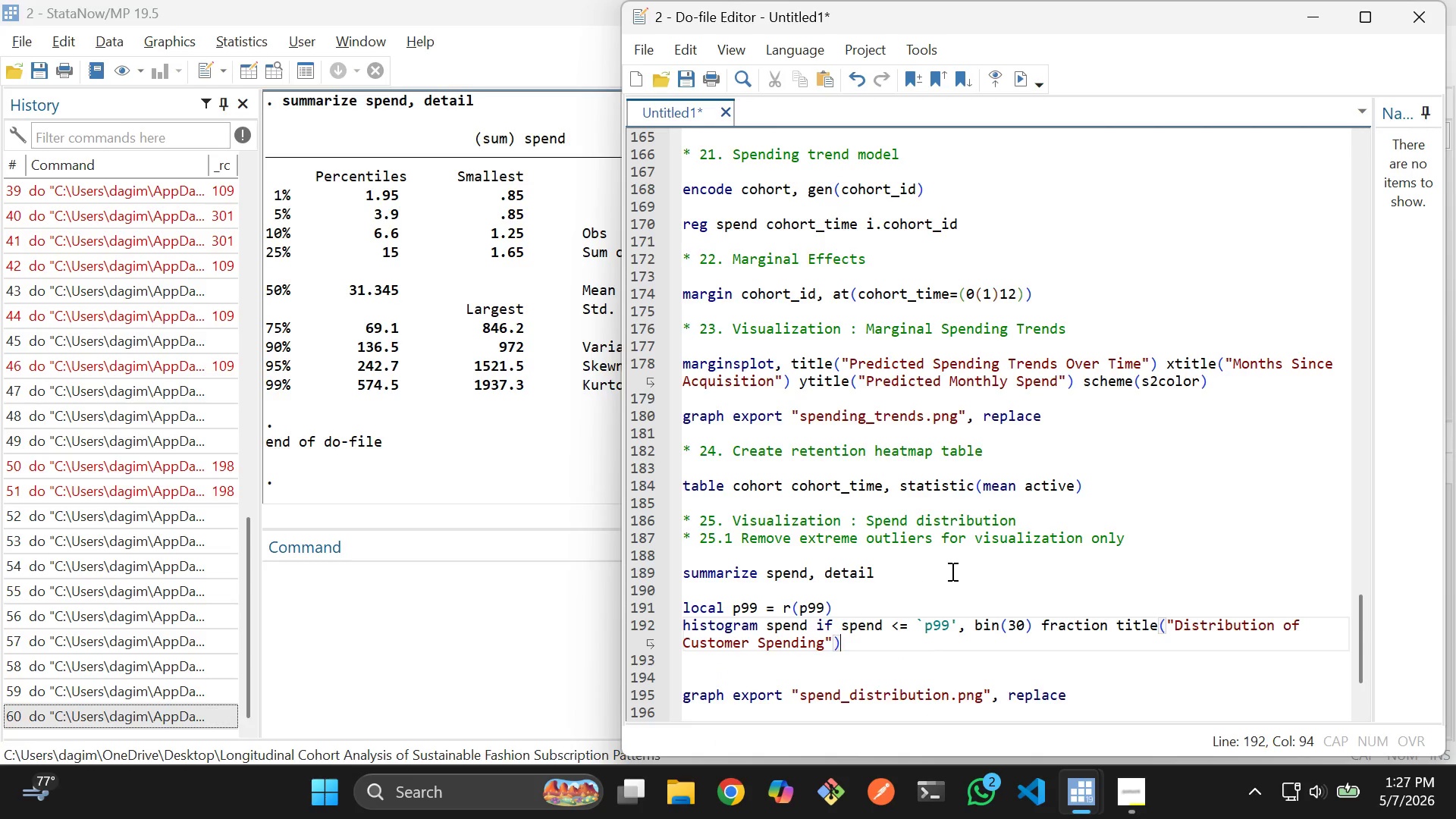 
key(ArrowRight)
 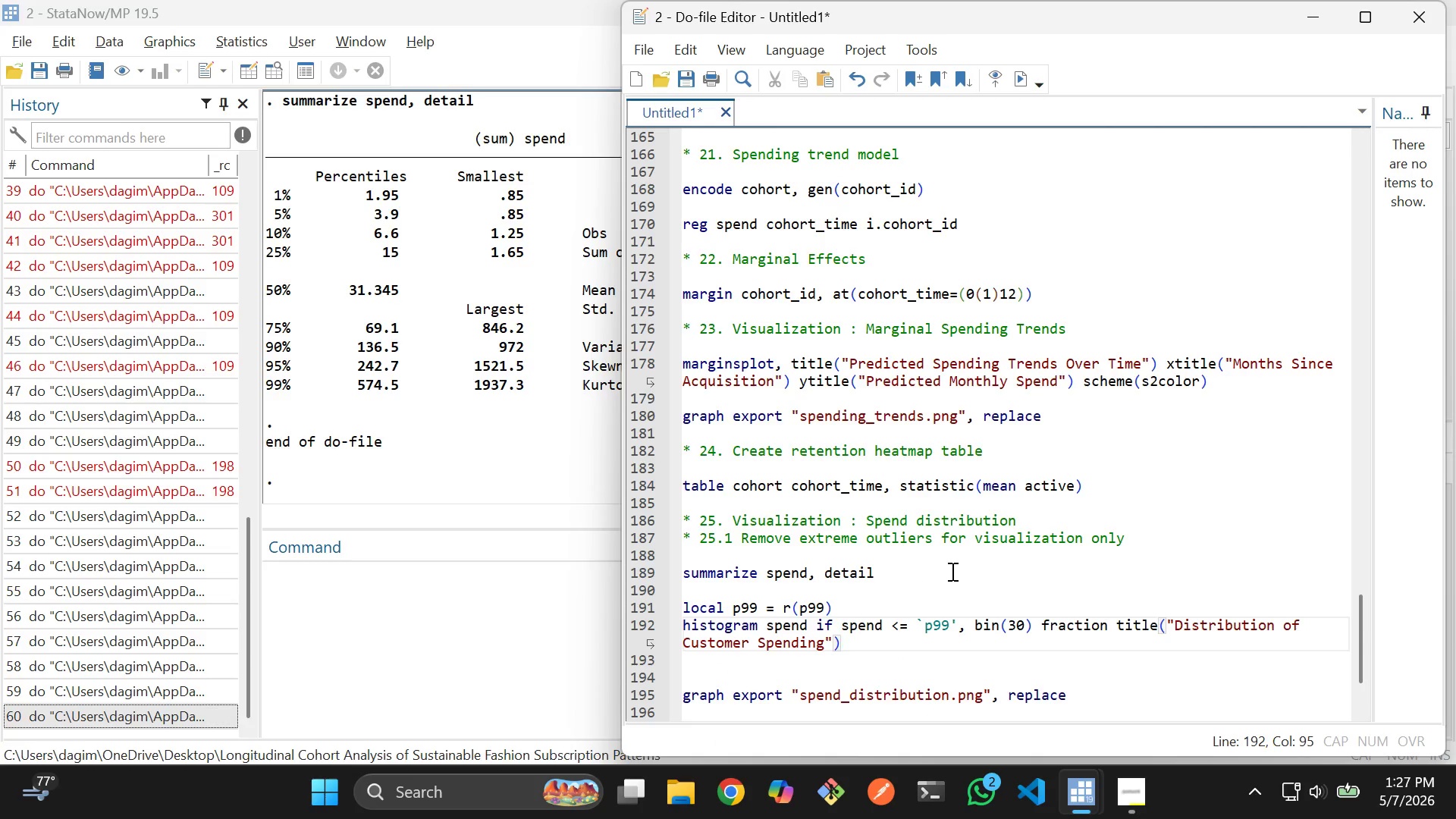 
type( c)
key(Backspace)
type(sub)
 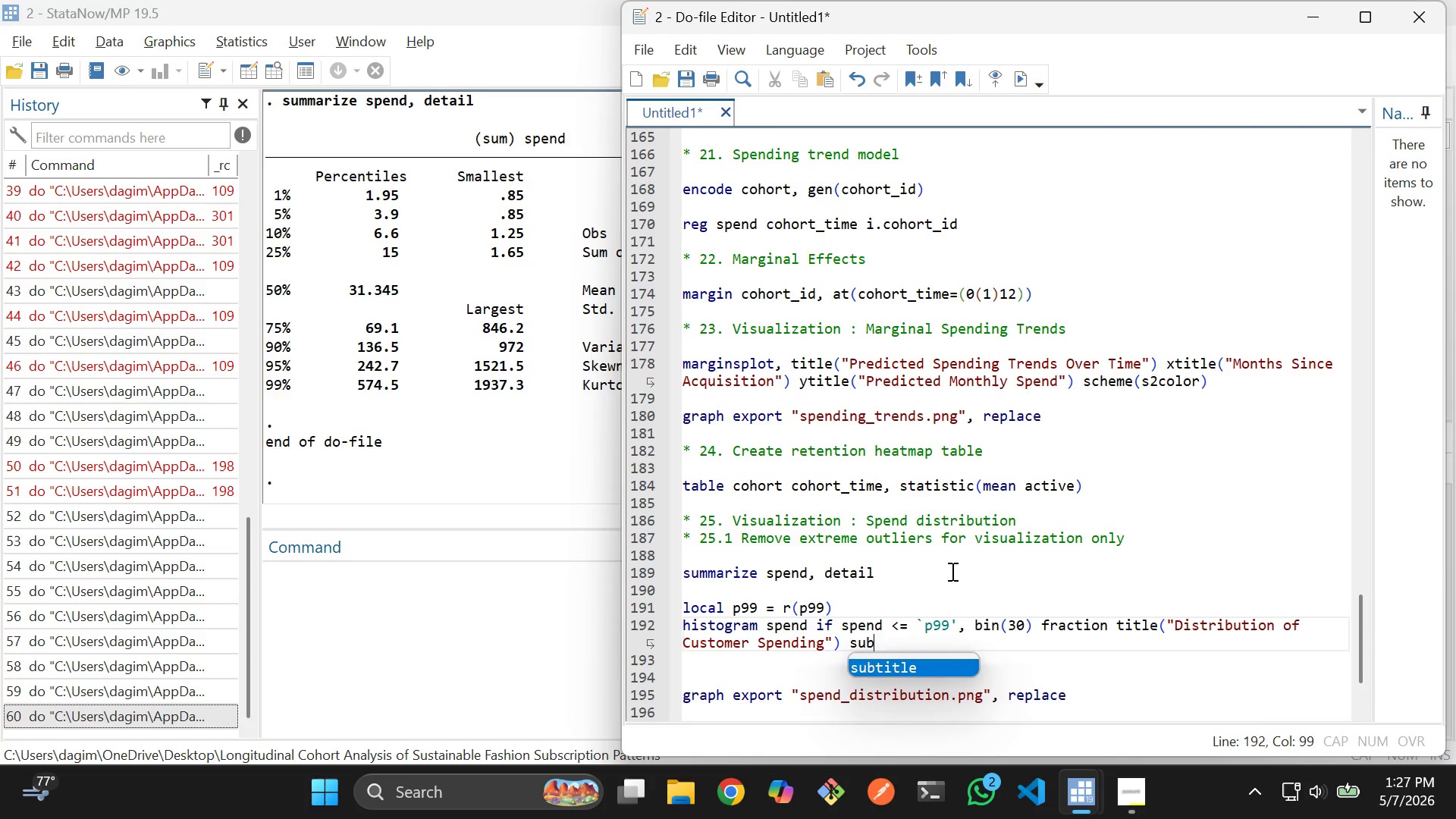 
key(Enter)
 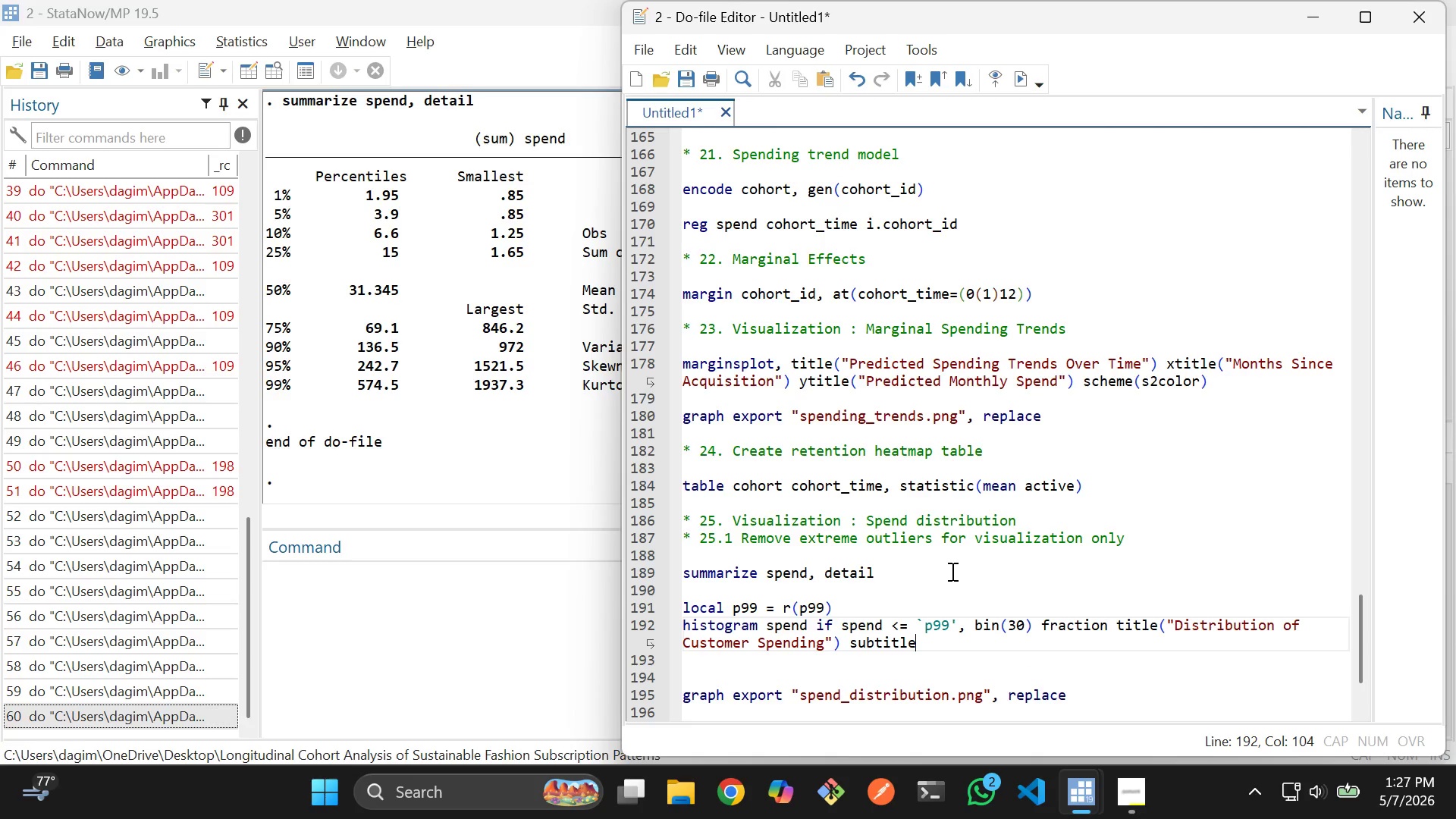 
type(("Top 1% o)
key(Backspace)
type(Outliers Removed for Visua)
key(Tab)
 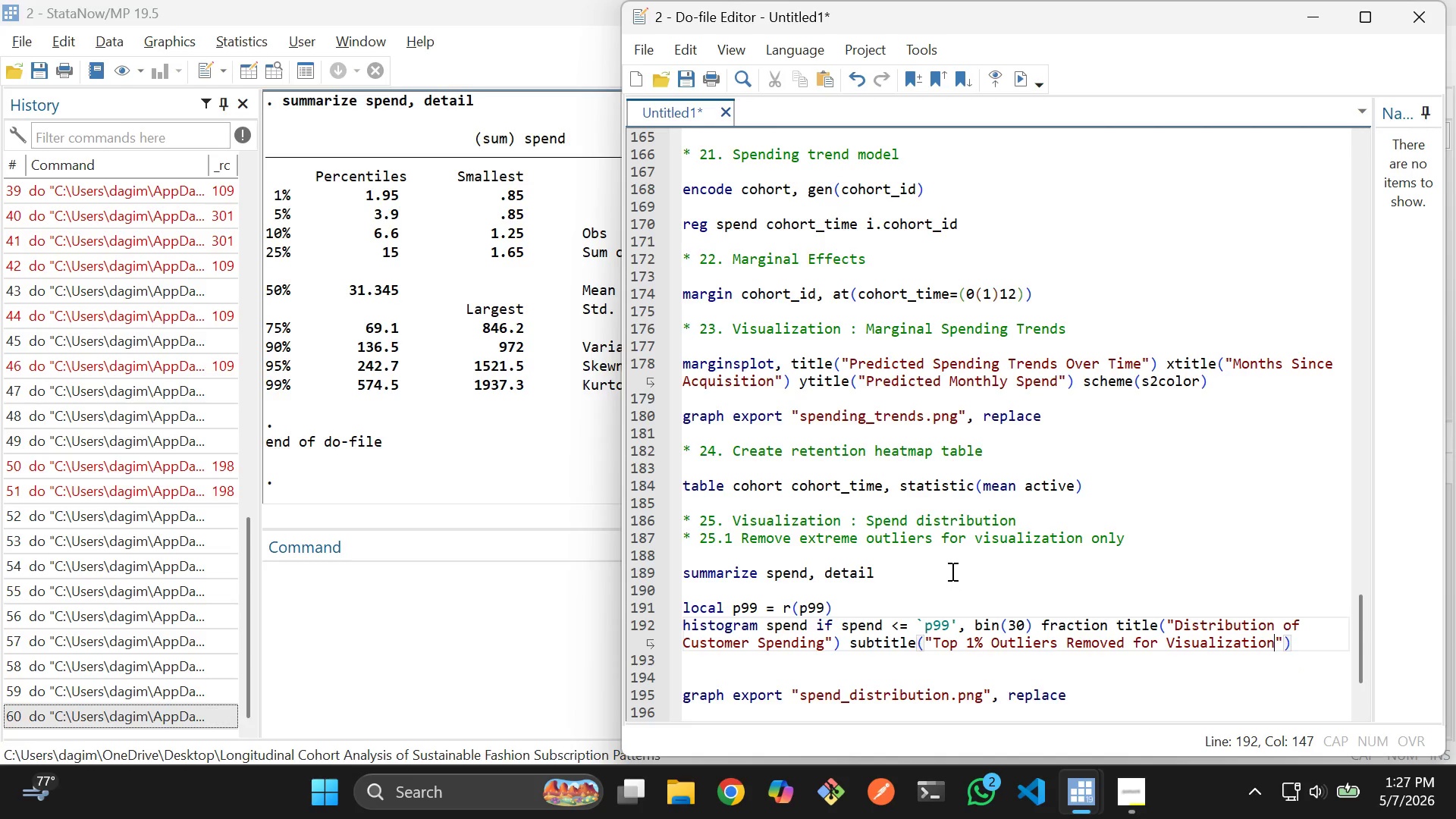 
key(ArrowRight)
 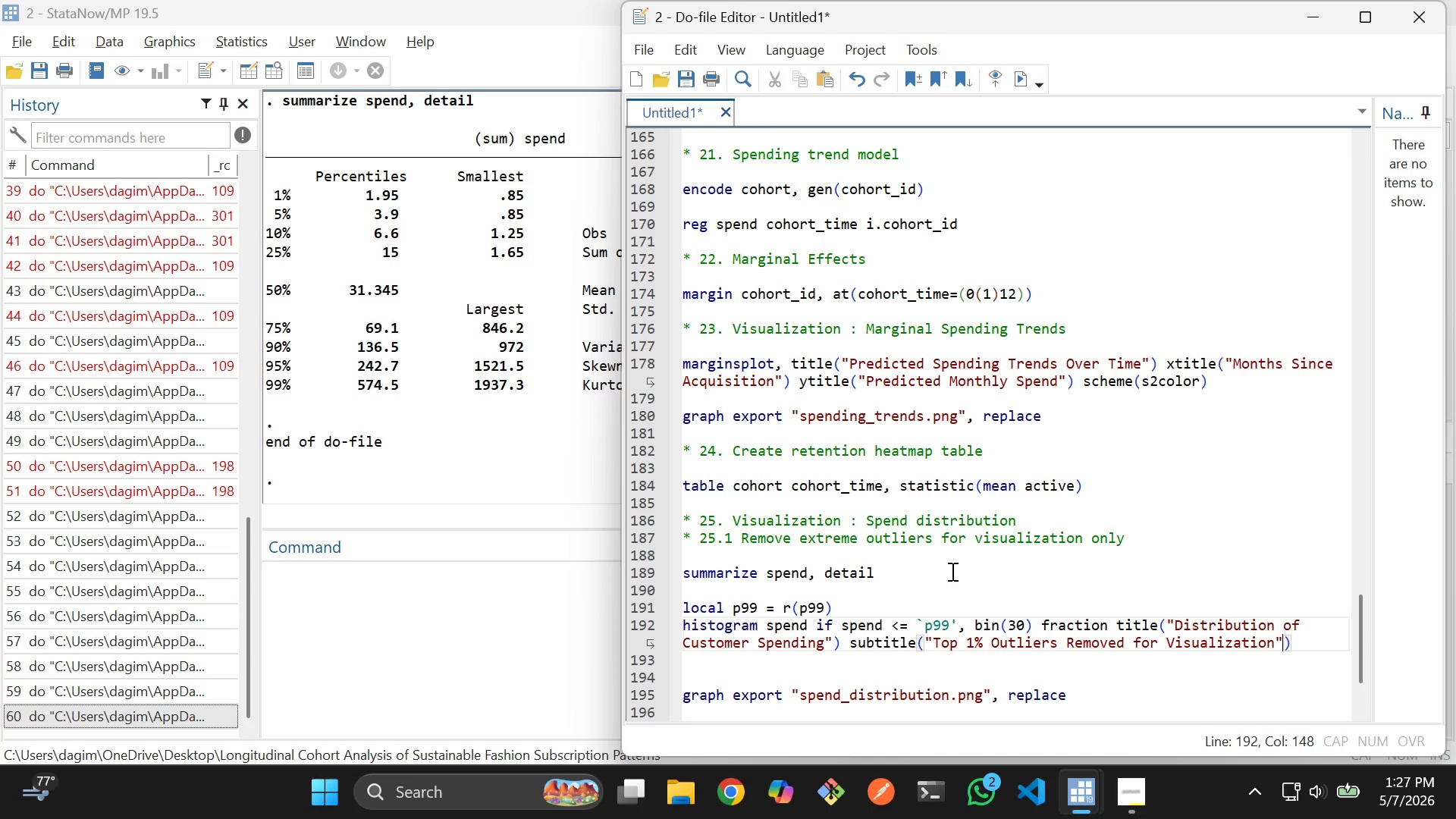 
key(ArrowRight)
 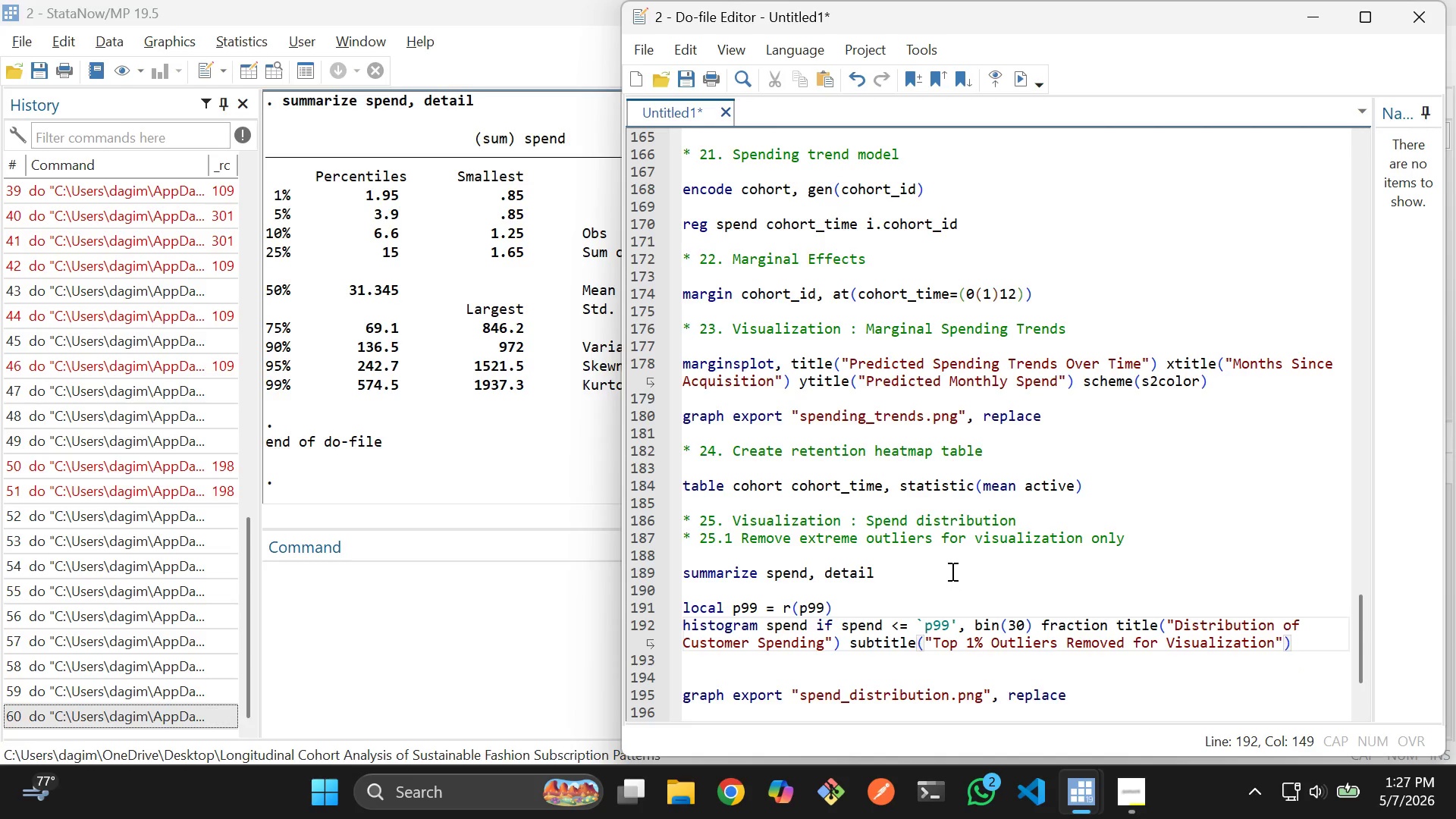 
type( xtitl)
key(Tab)
type(("Monthly o)
key(Backspace)
type(Spend)
 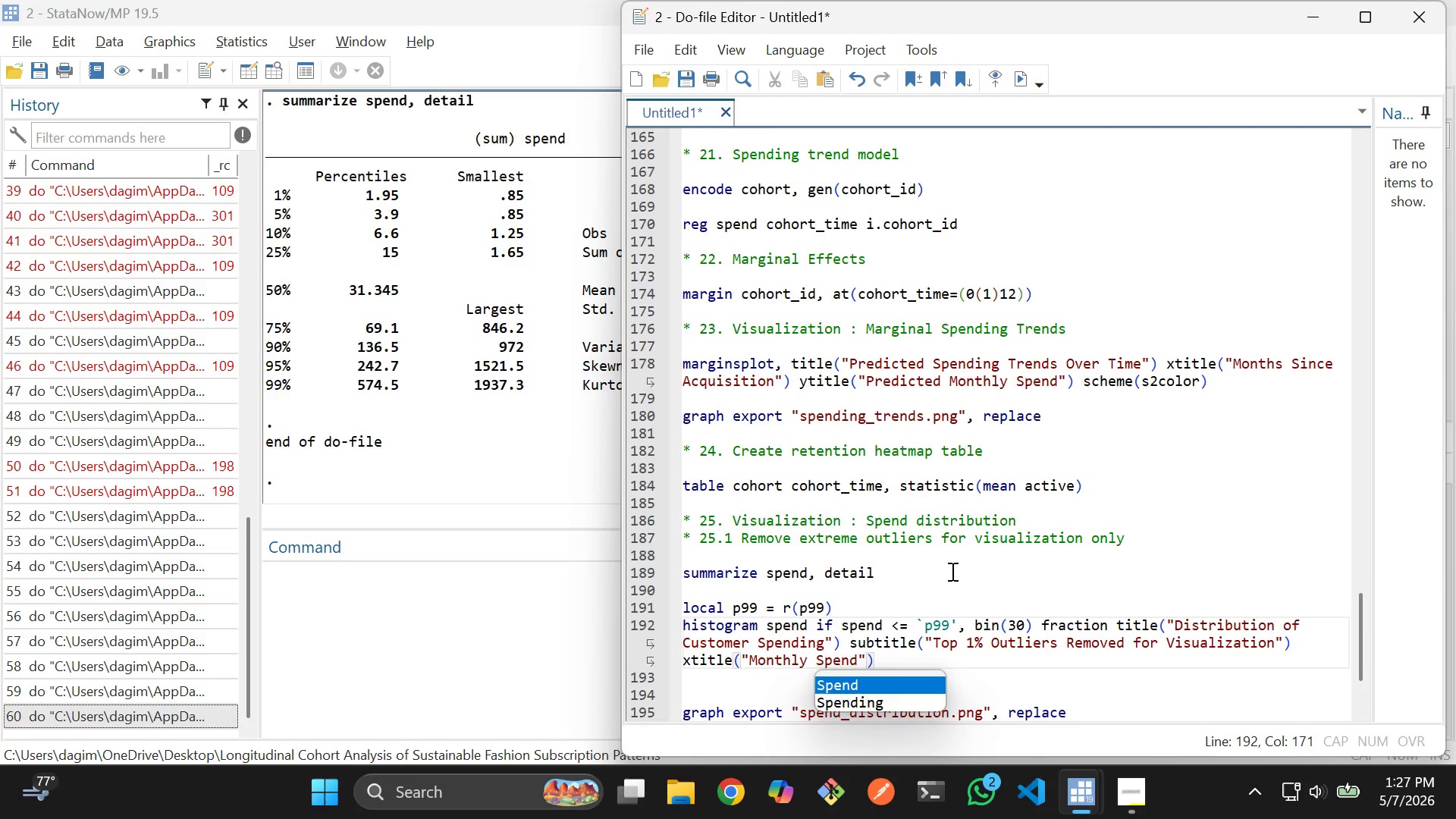 
key(ArrowRight)
 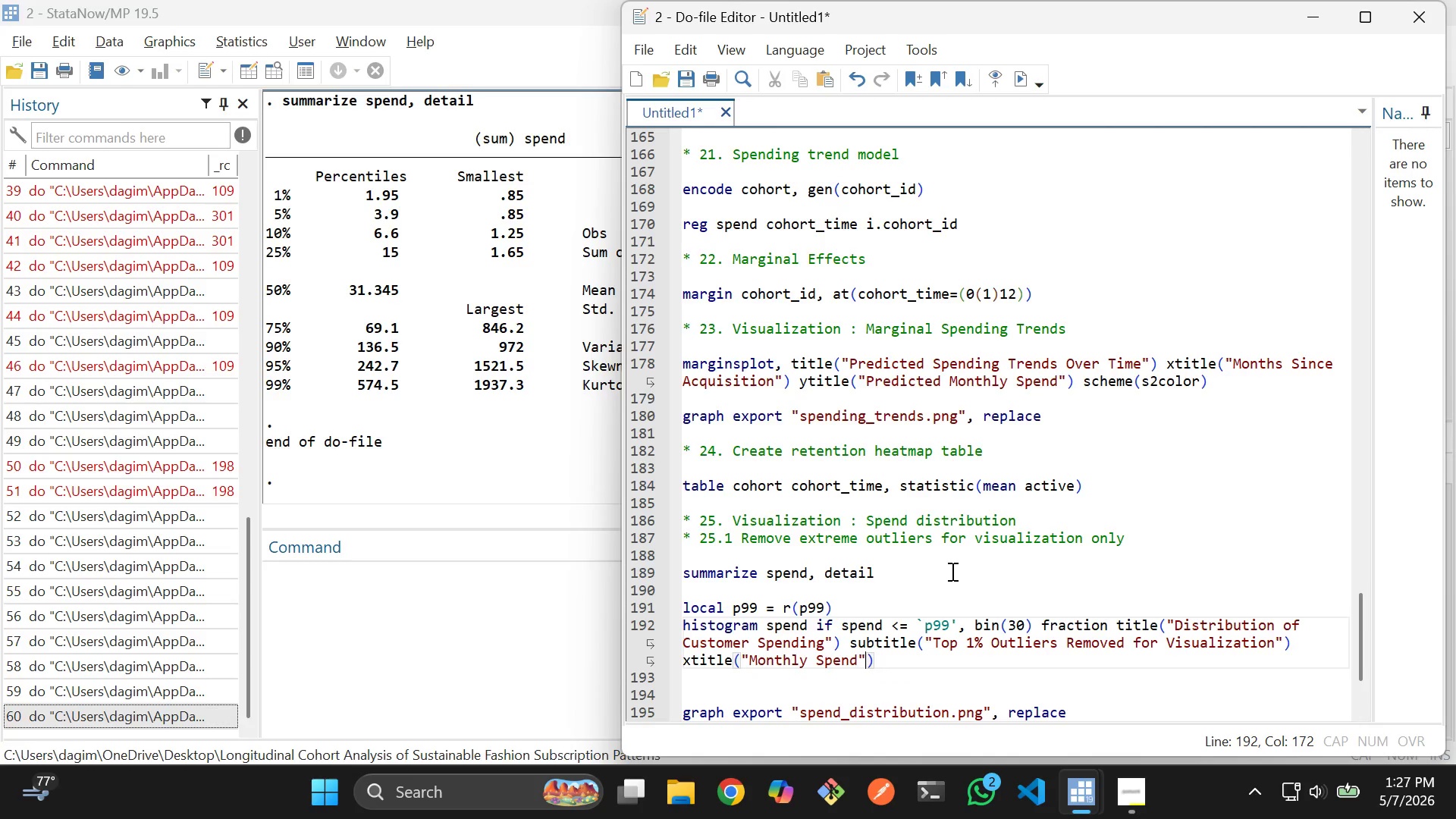 
key(ArrowRight)